 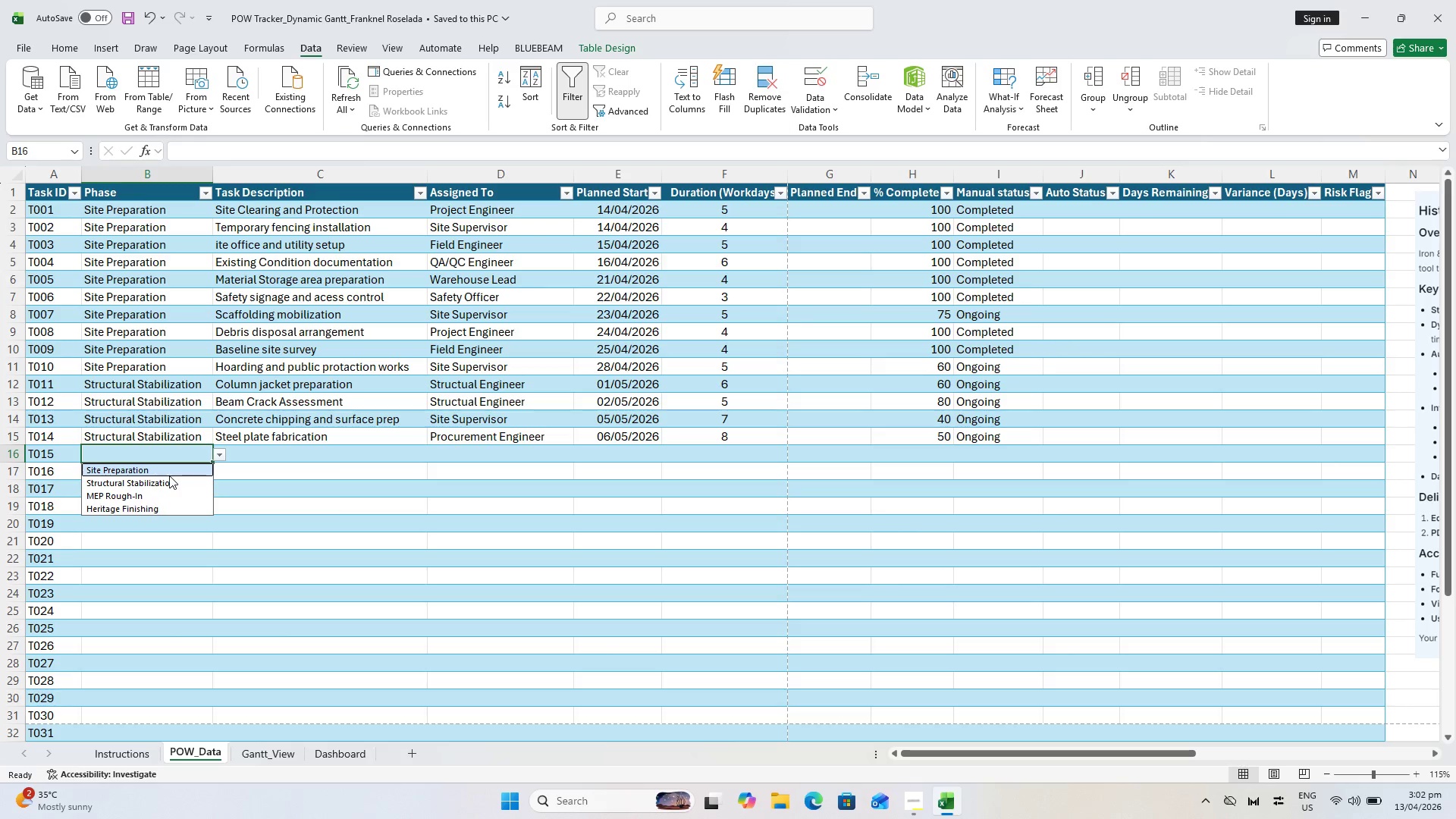 
left_click([163, 484])
 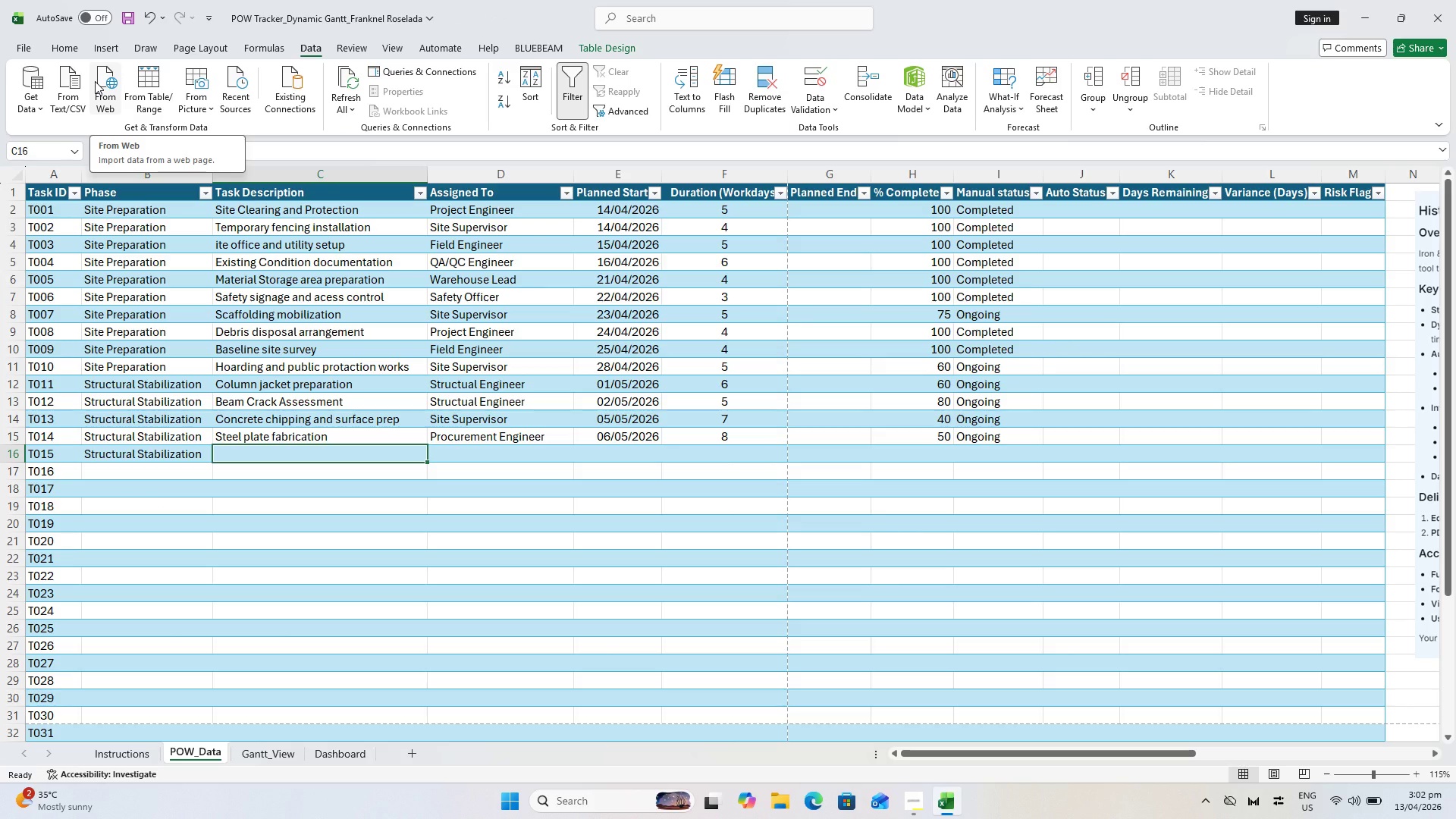 
hold_key(key=ShiftLeft, duration=0.44)
 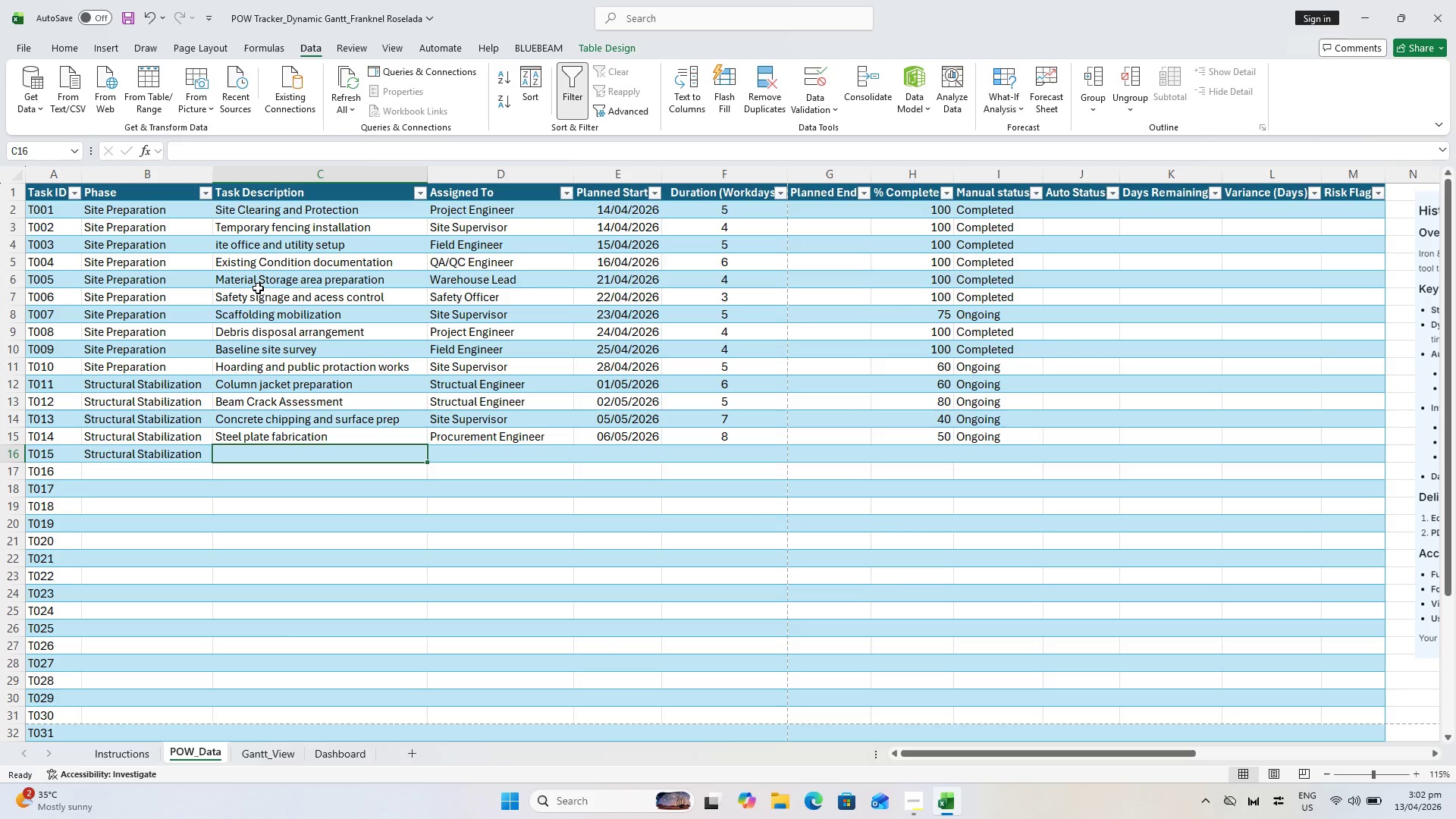 
wait(5.27)
 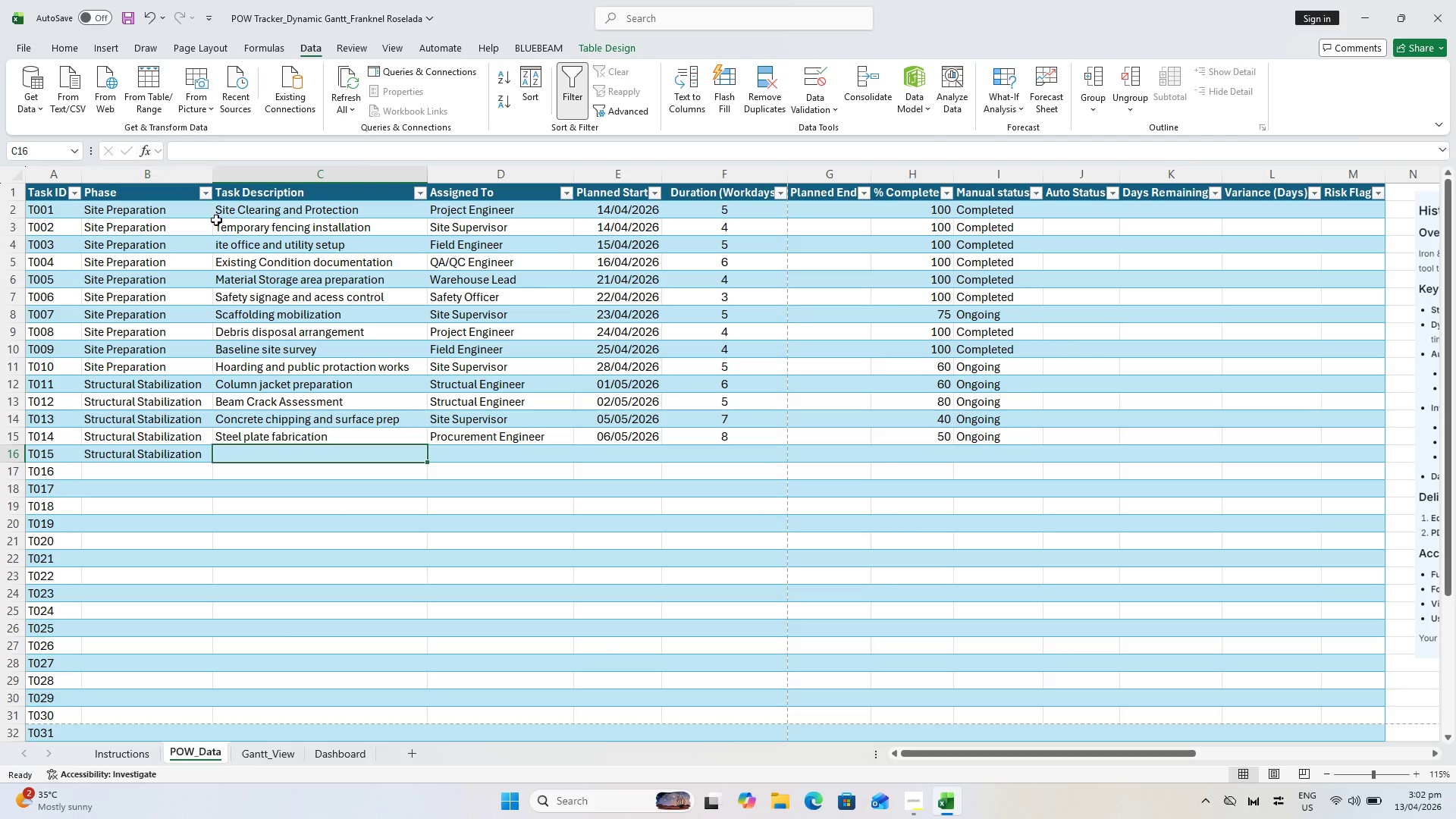 
type(Steel P)
key(Backspace)
key(Backspace)
type(p;late)
key(Backspace)
key(Backspace)
key(Backspace)
key(Backspace)
type(ate installation)
 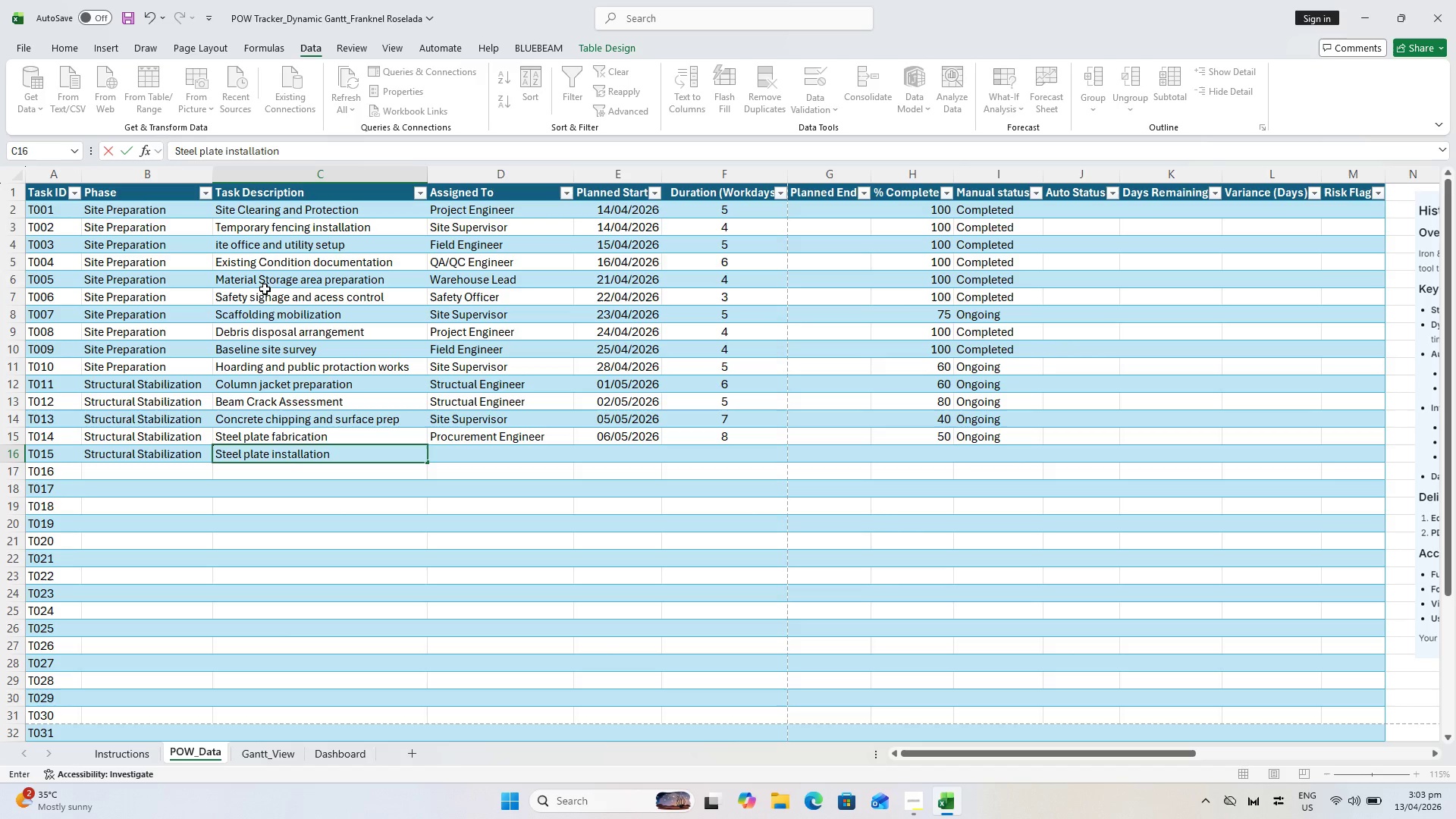 
key(ArrowRight)
 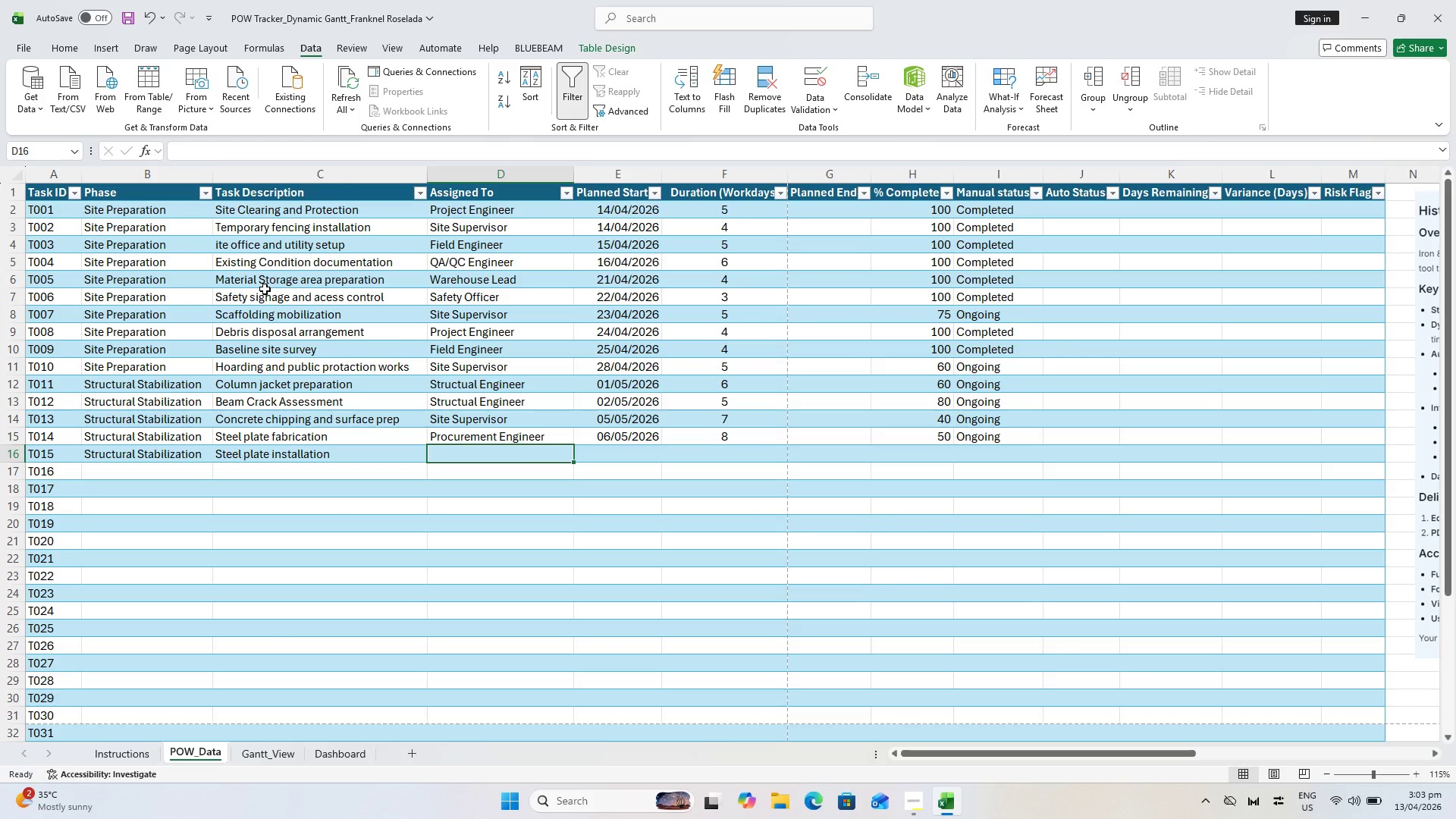 
type(St)
 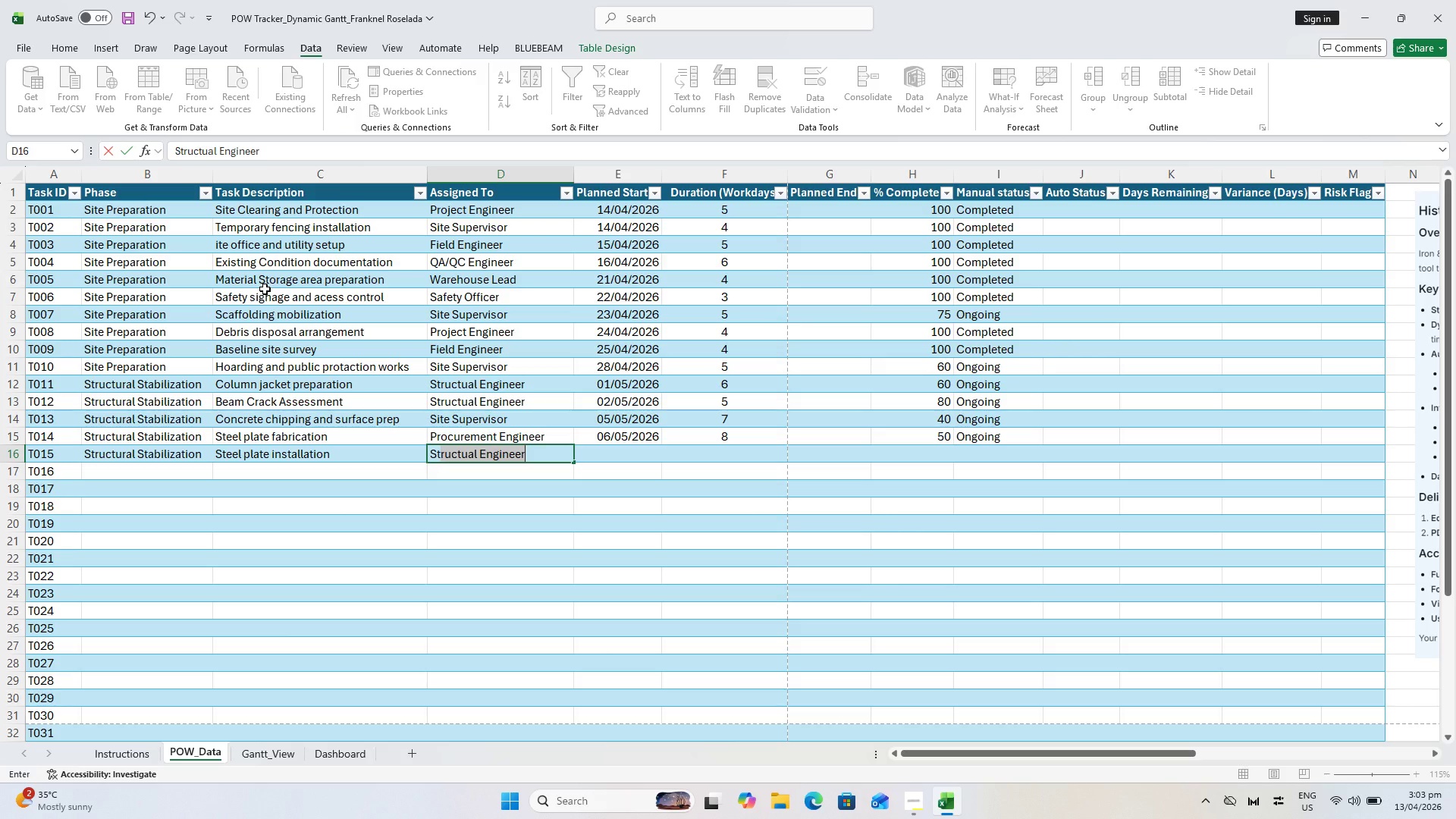 
key(ArrowRight)
 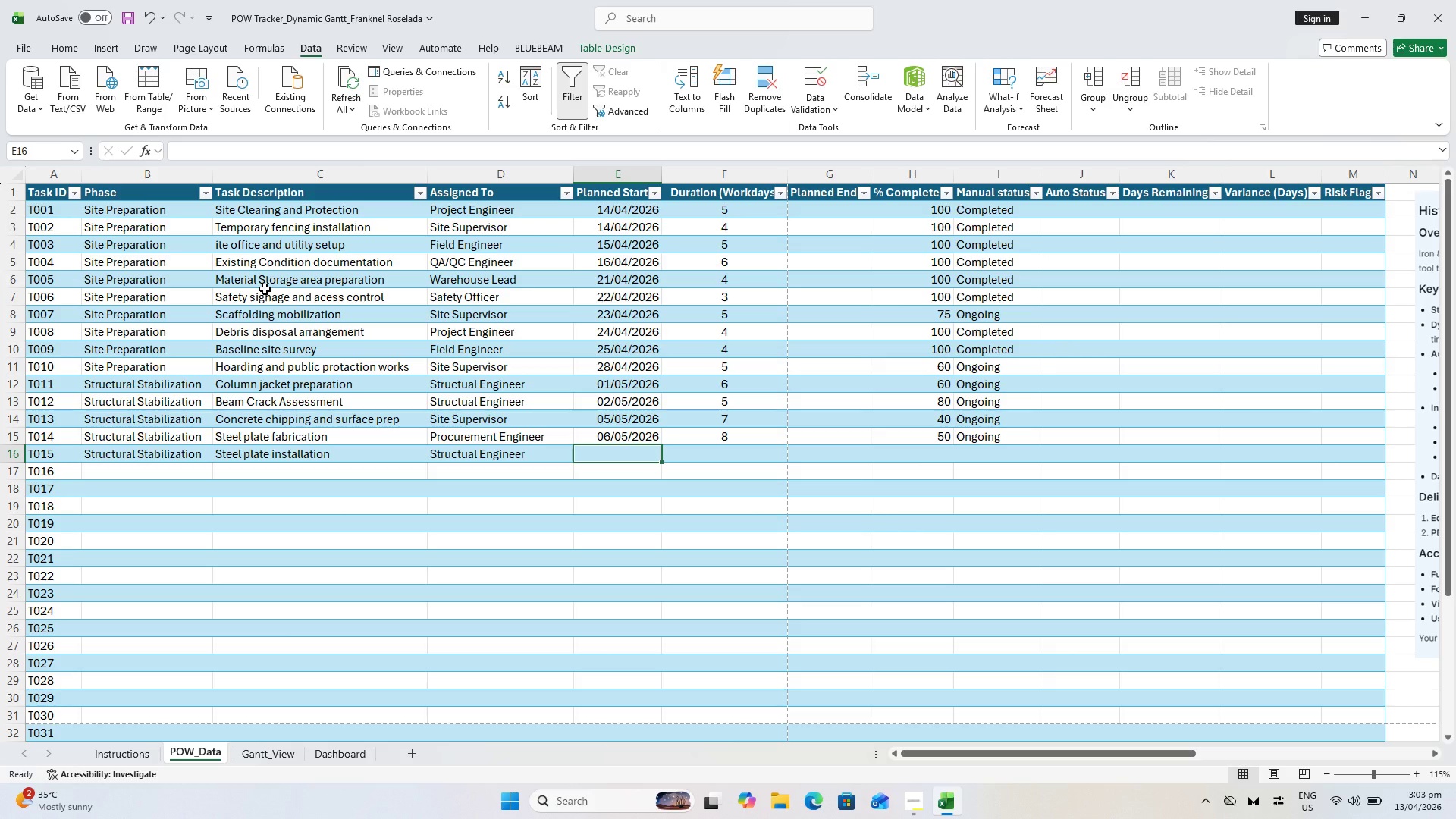 
wait(18.78)
 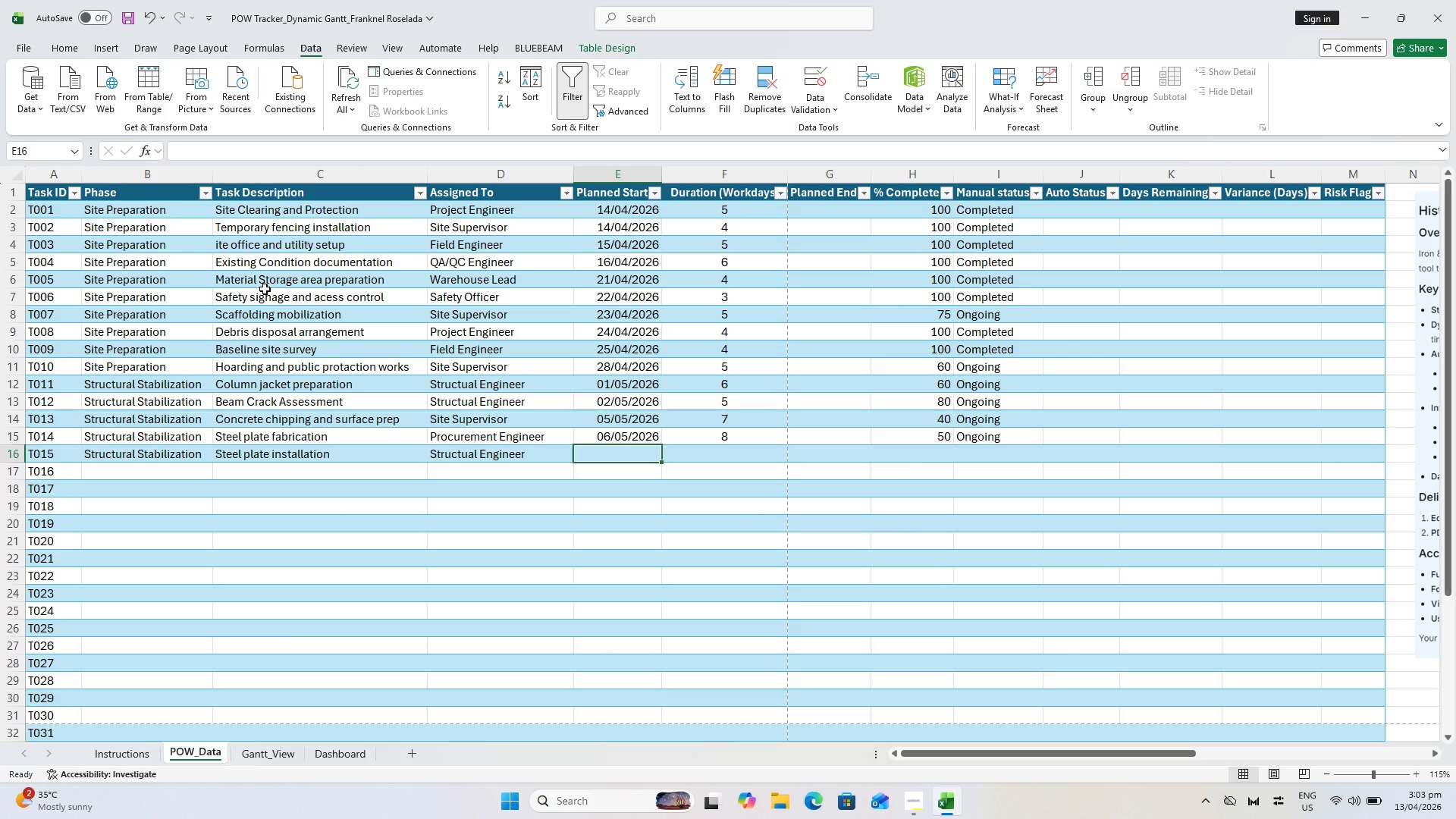 
type(8/5/26)
 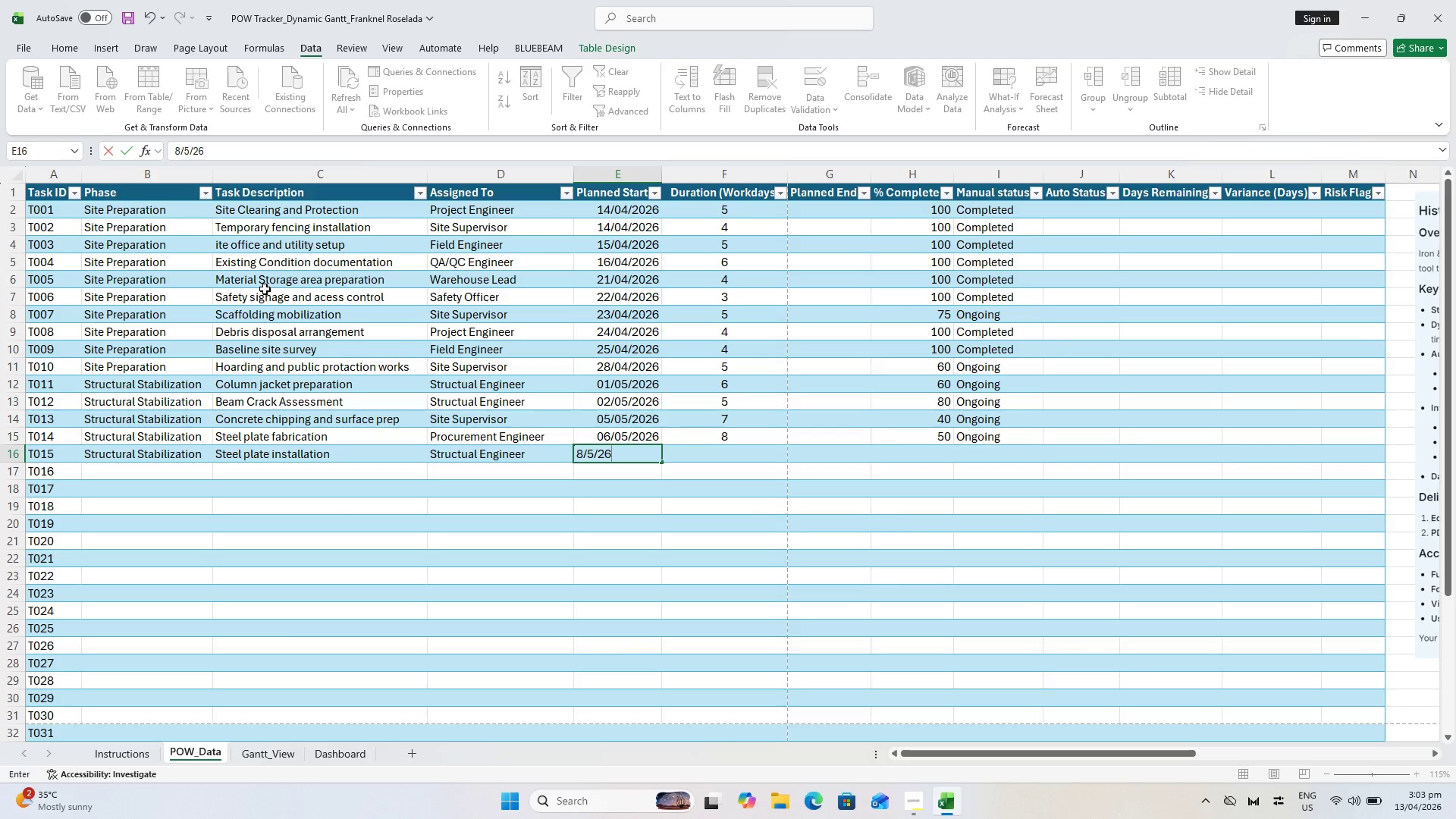 
key(ArrowRight)
 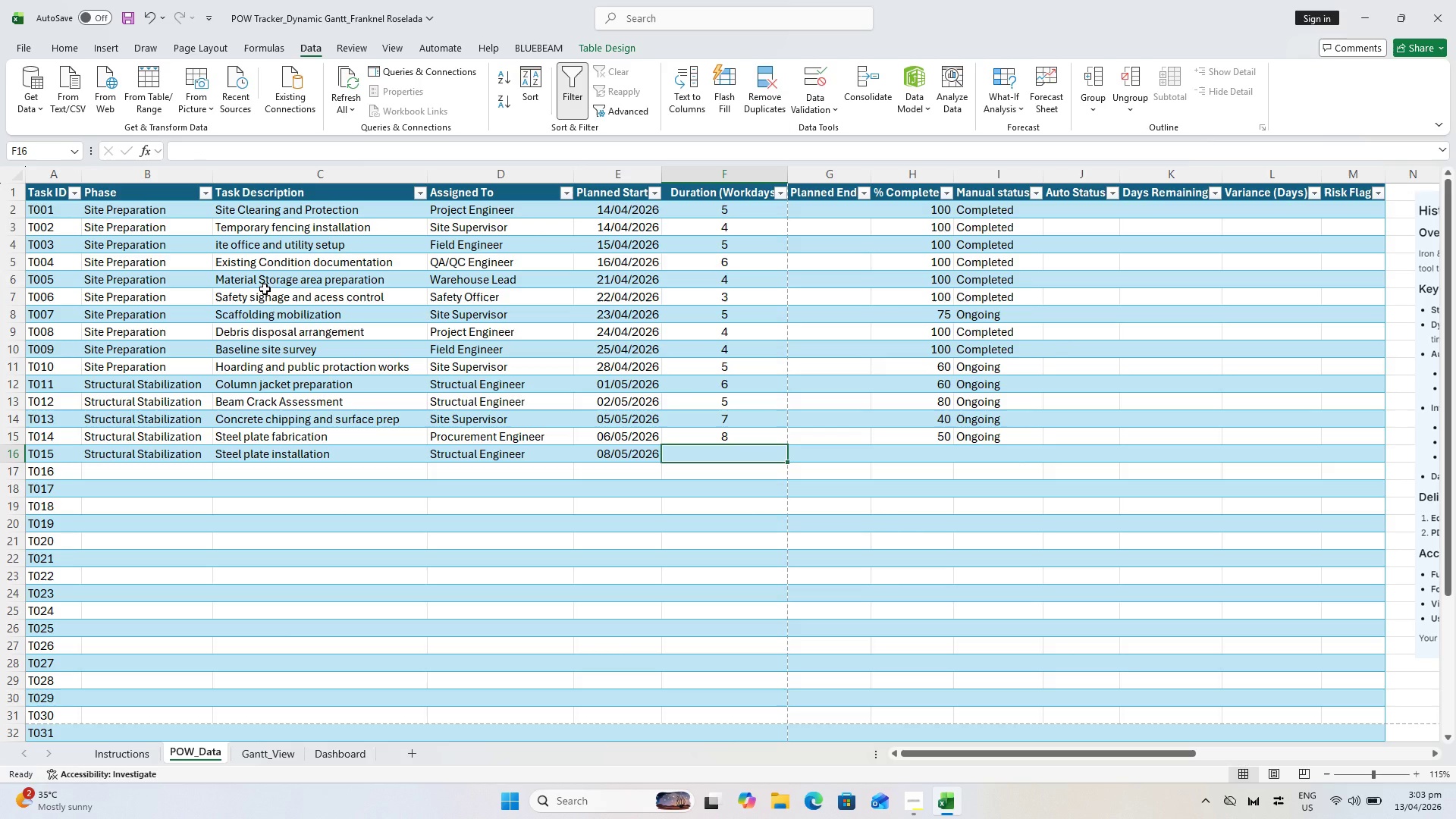 
wait(7.47)
 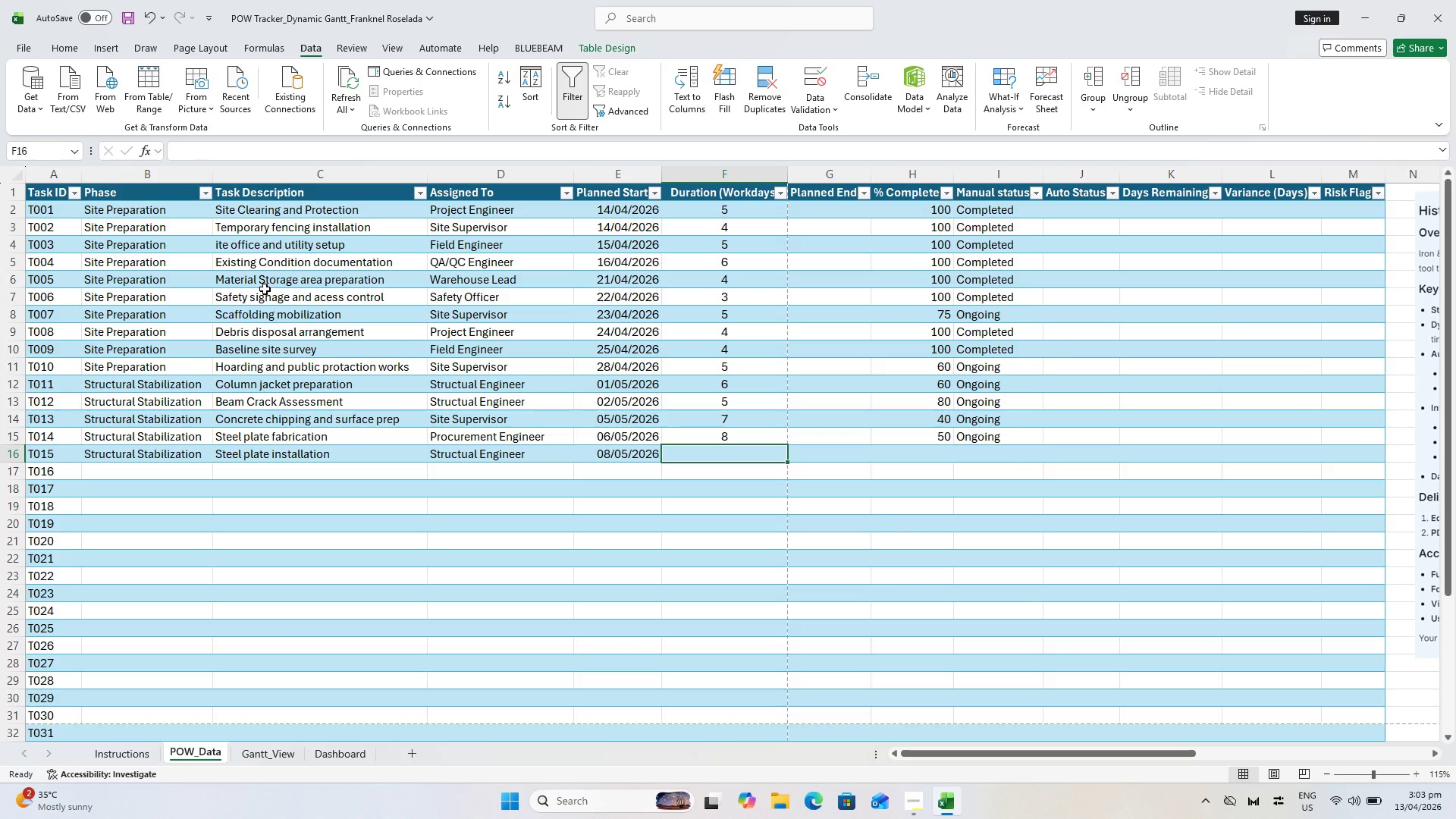 
key(7)
 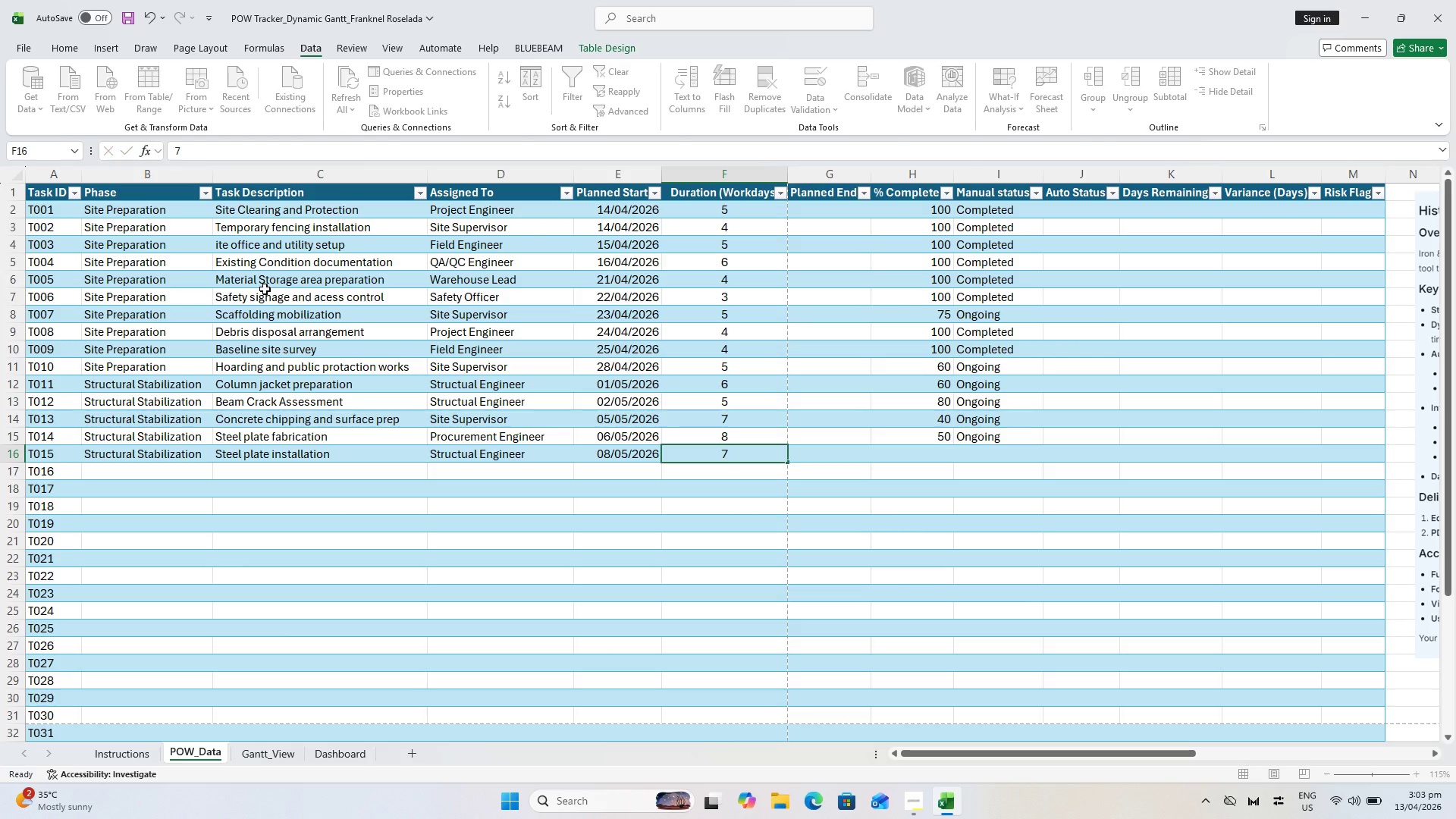 
key(ArrowRight)
 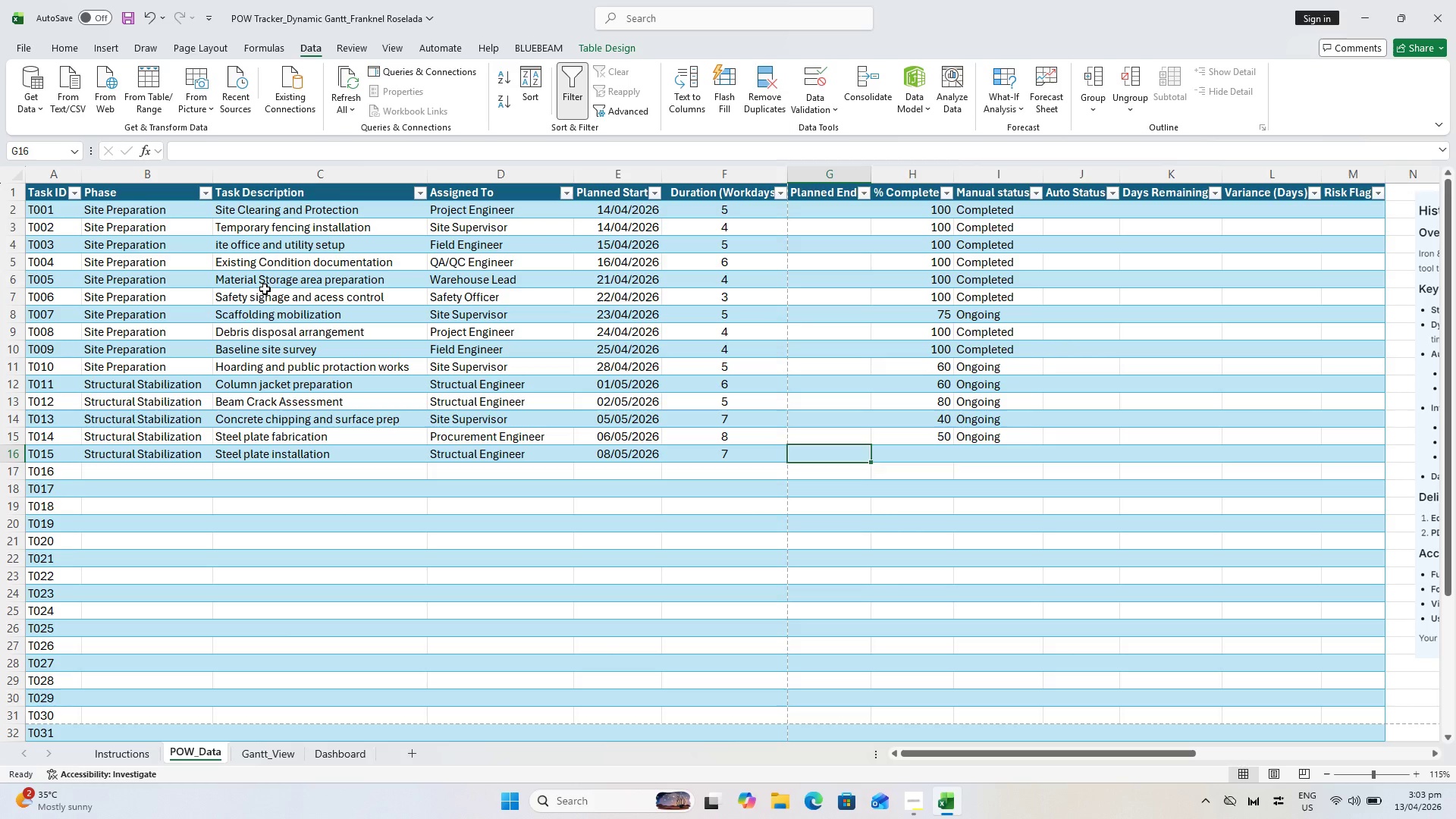 
key(ArrowRight)
 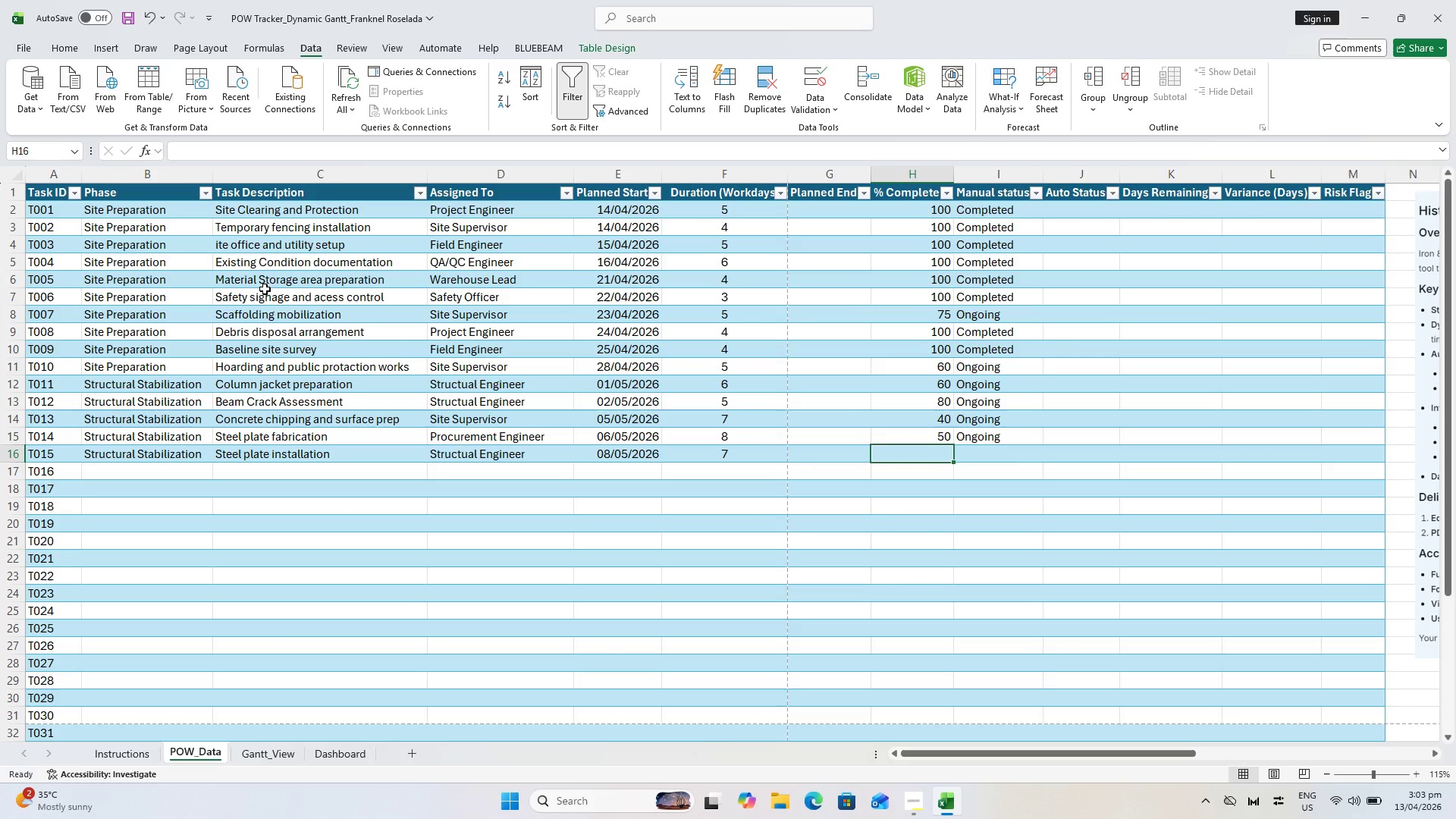 
type(35)
 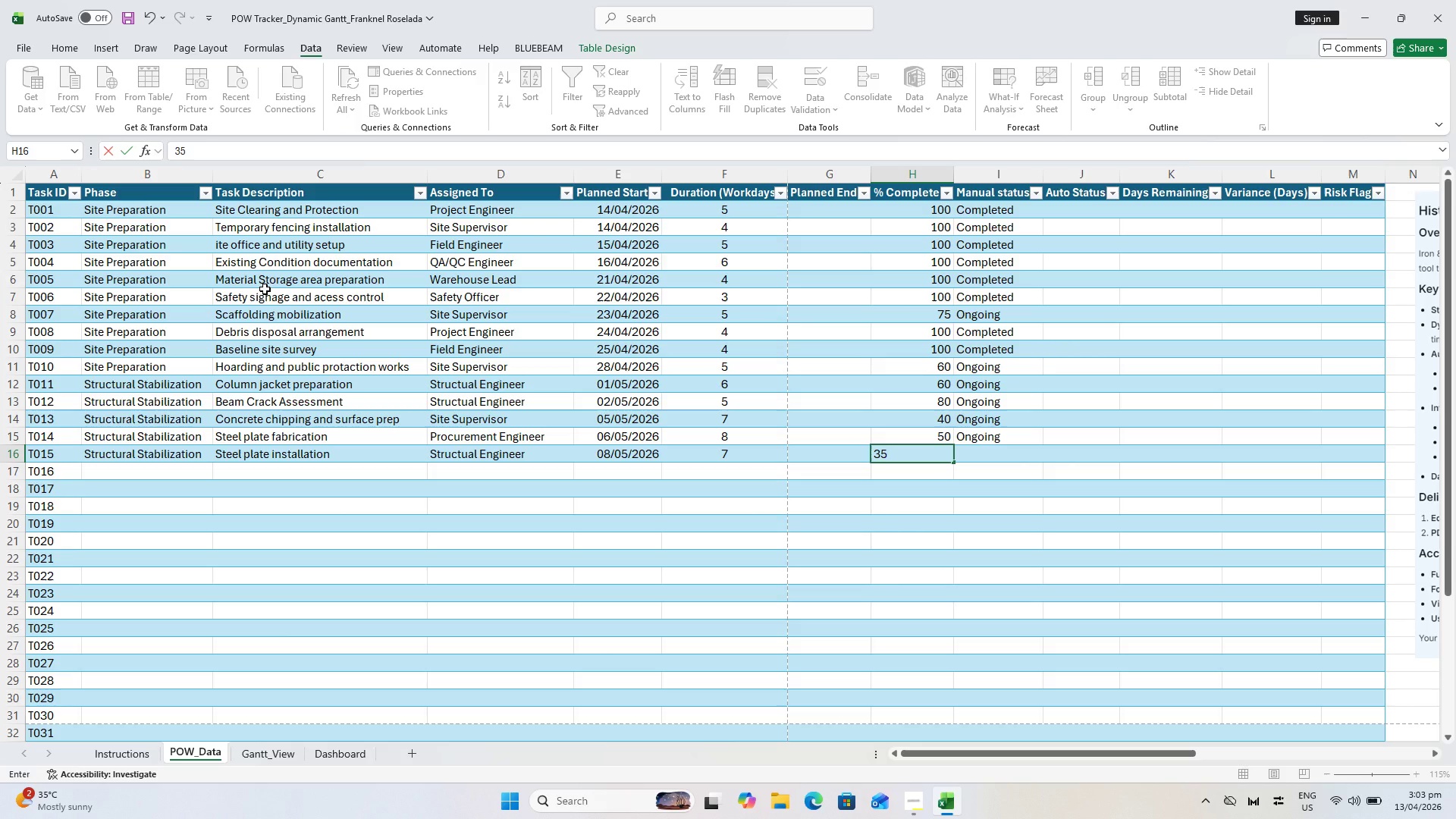 
key(ArrowRight)
 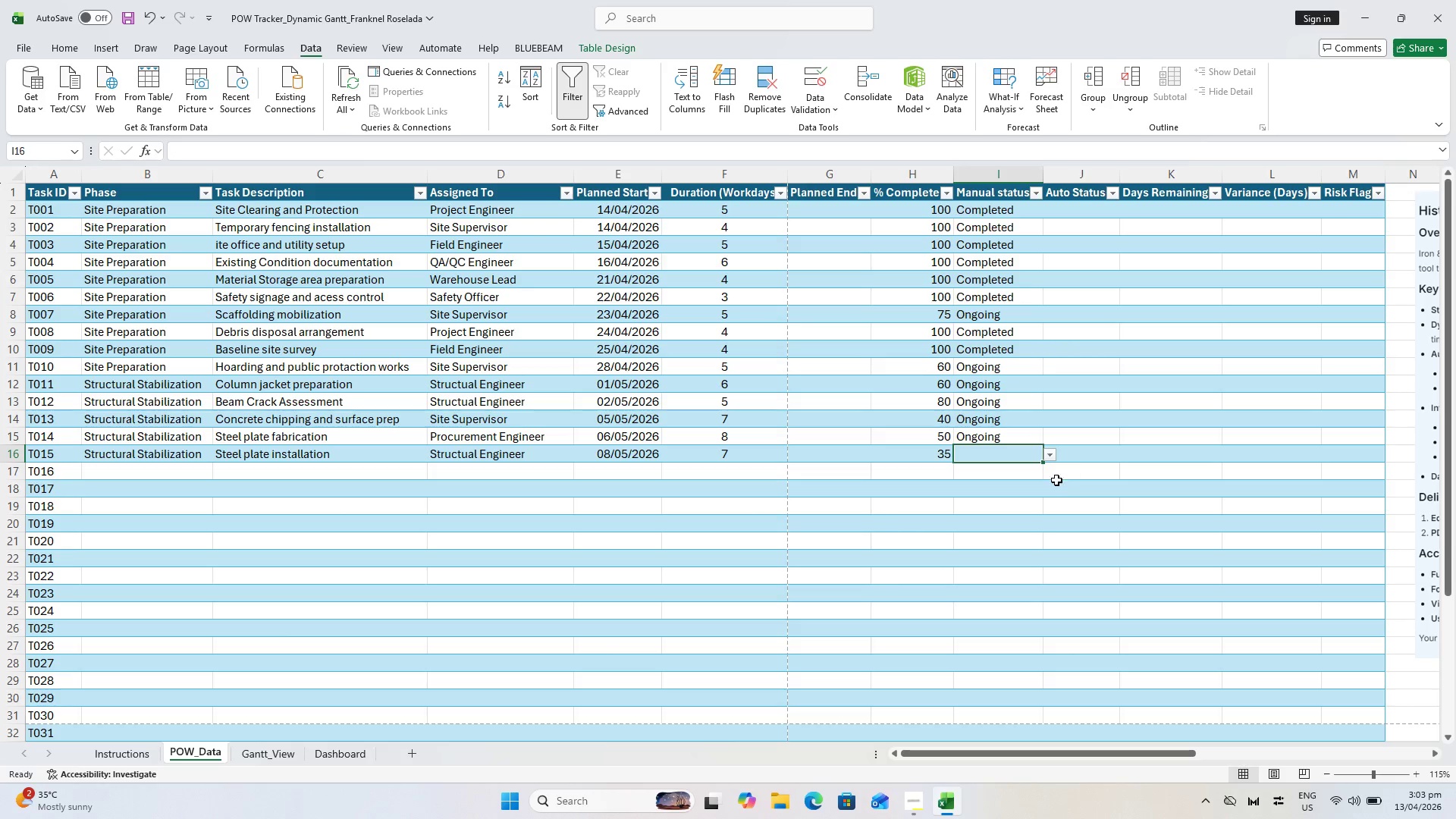 
left_click([1047, 455])
 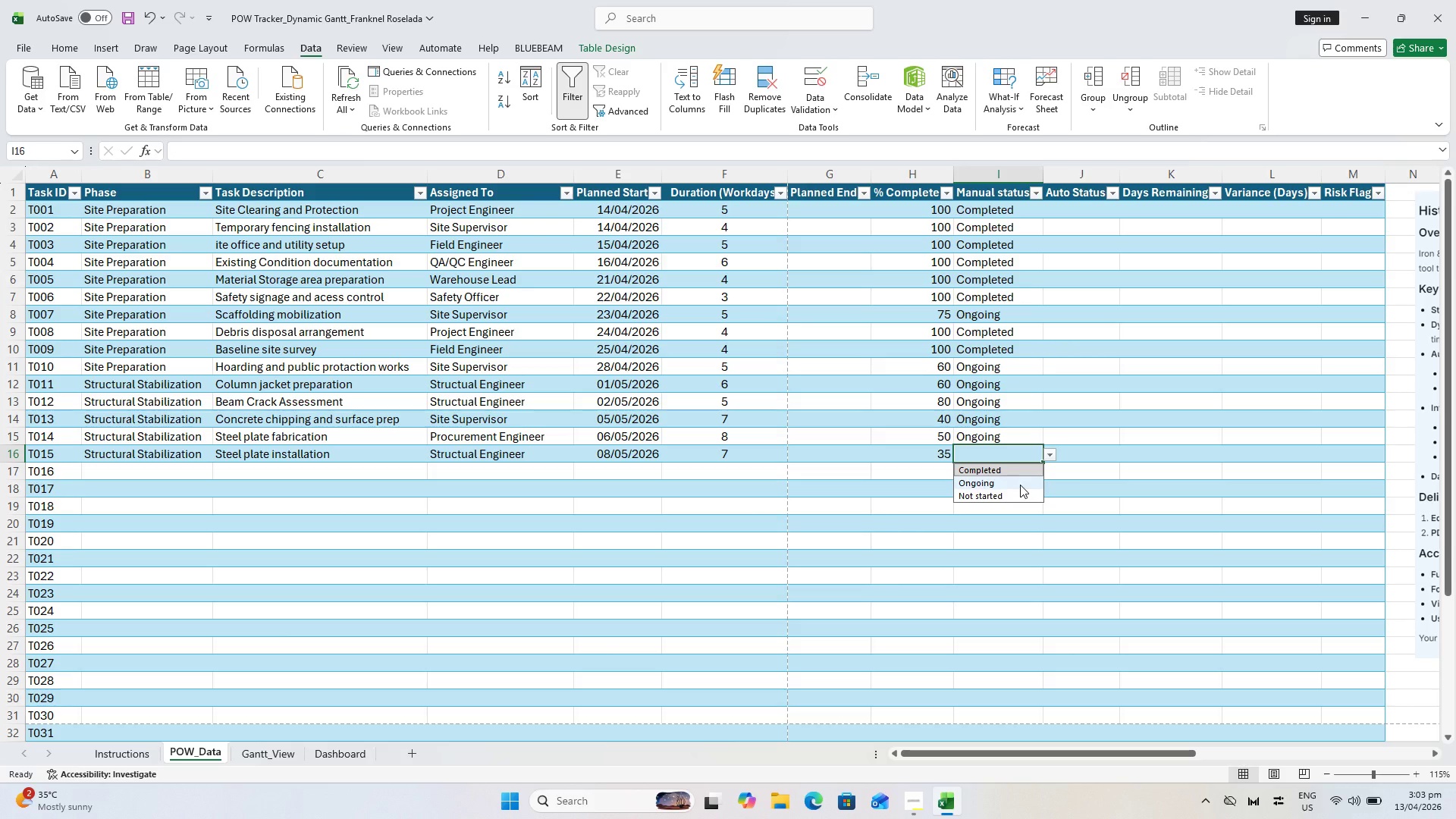 
left_click([1020, 485])
 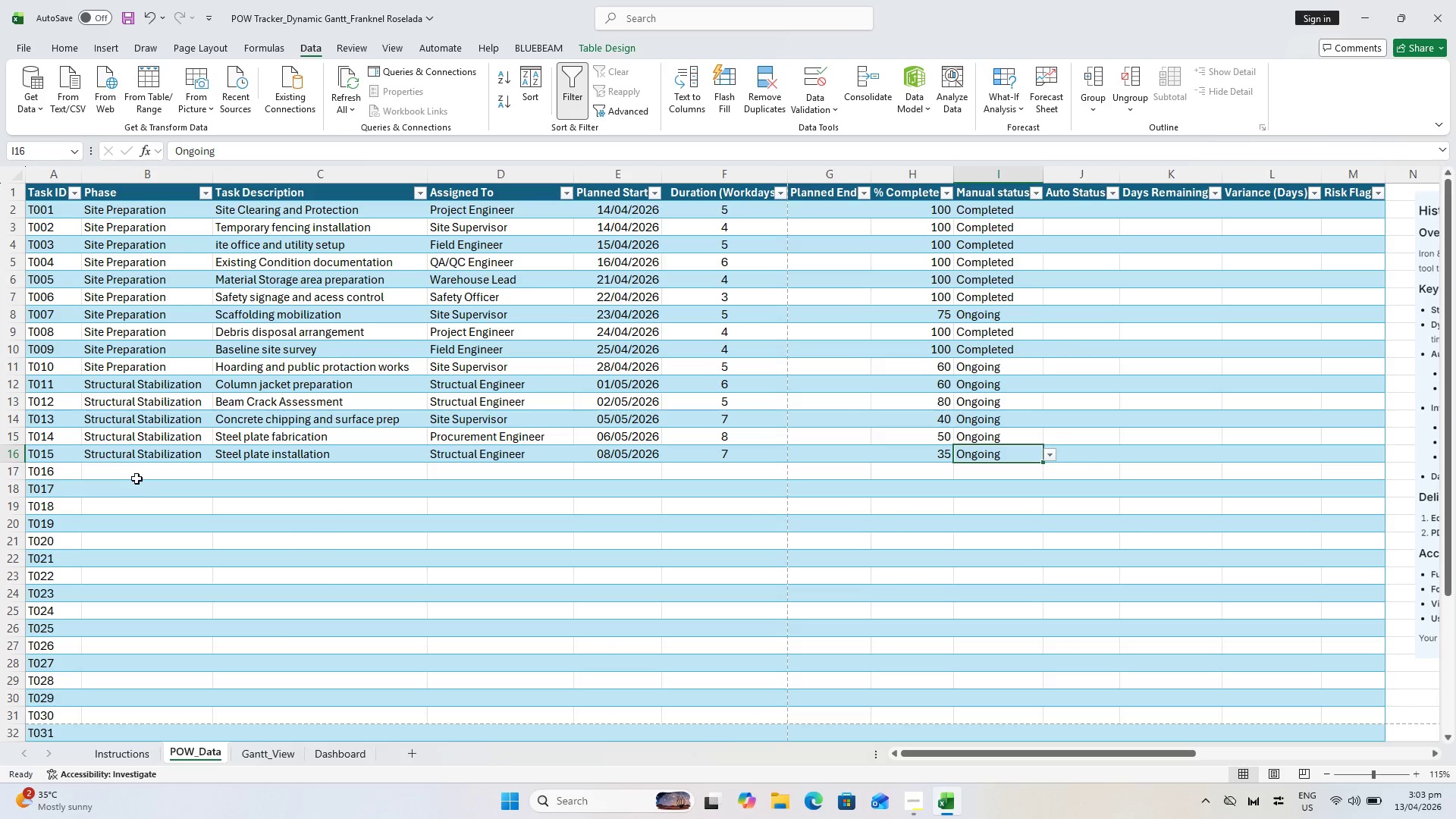 
key(Control+S)
 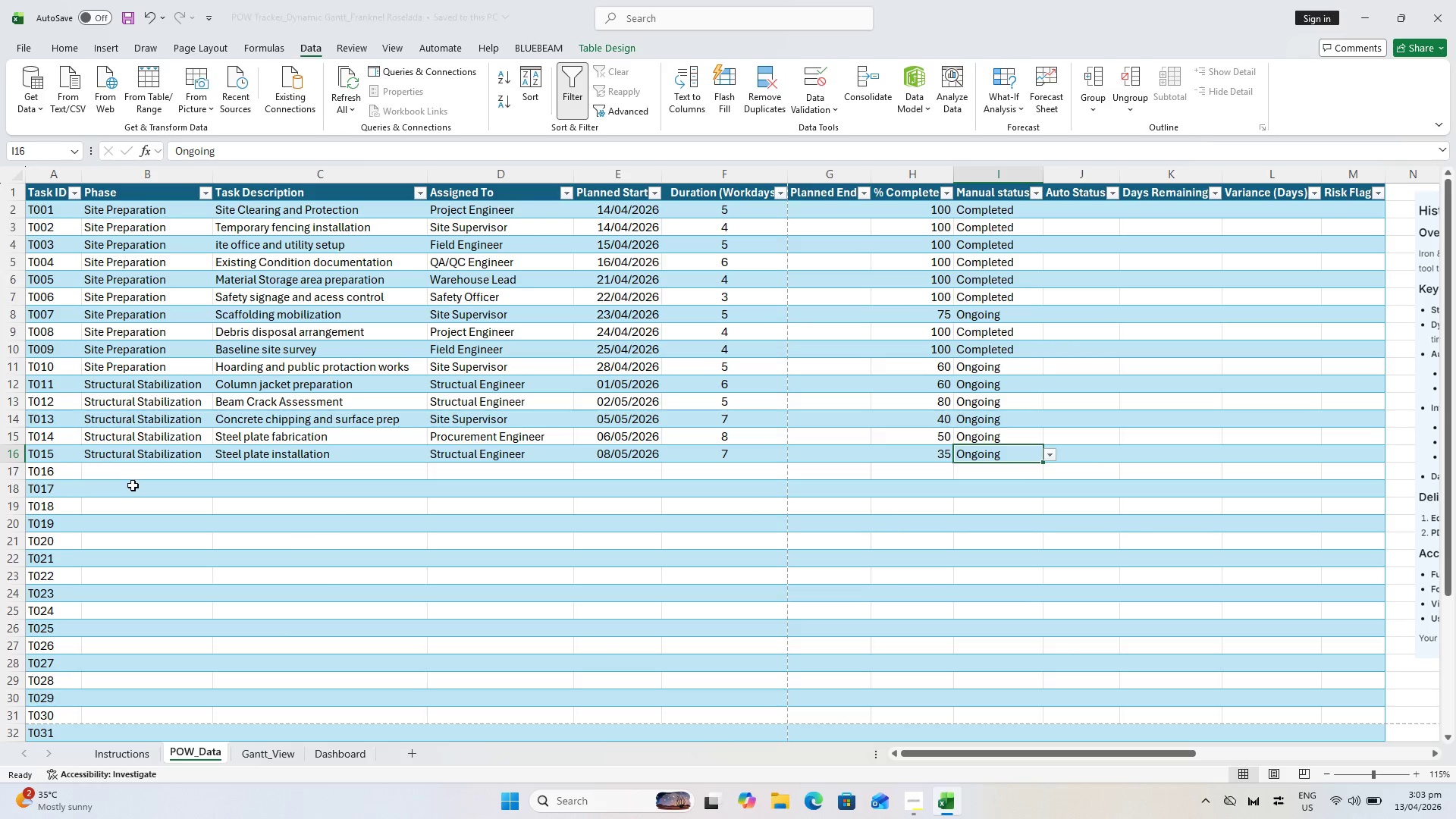 
key(Control+S)
 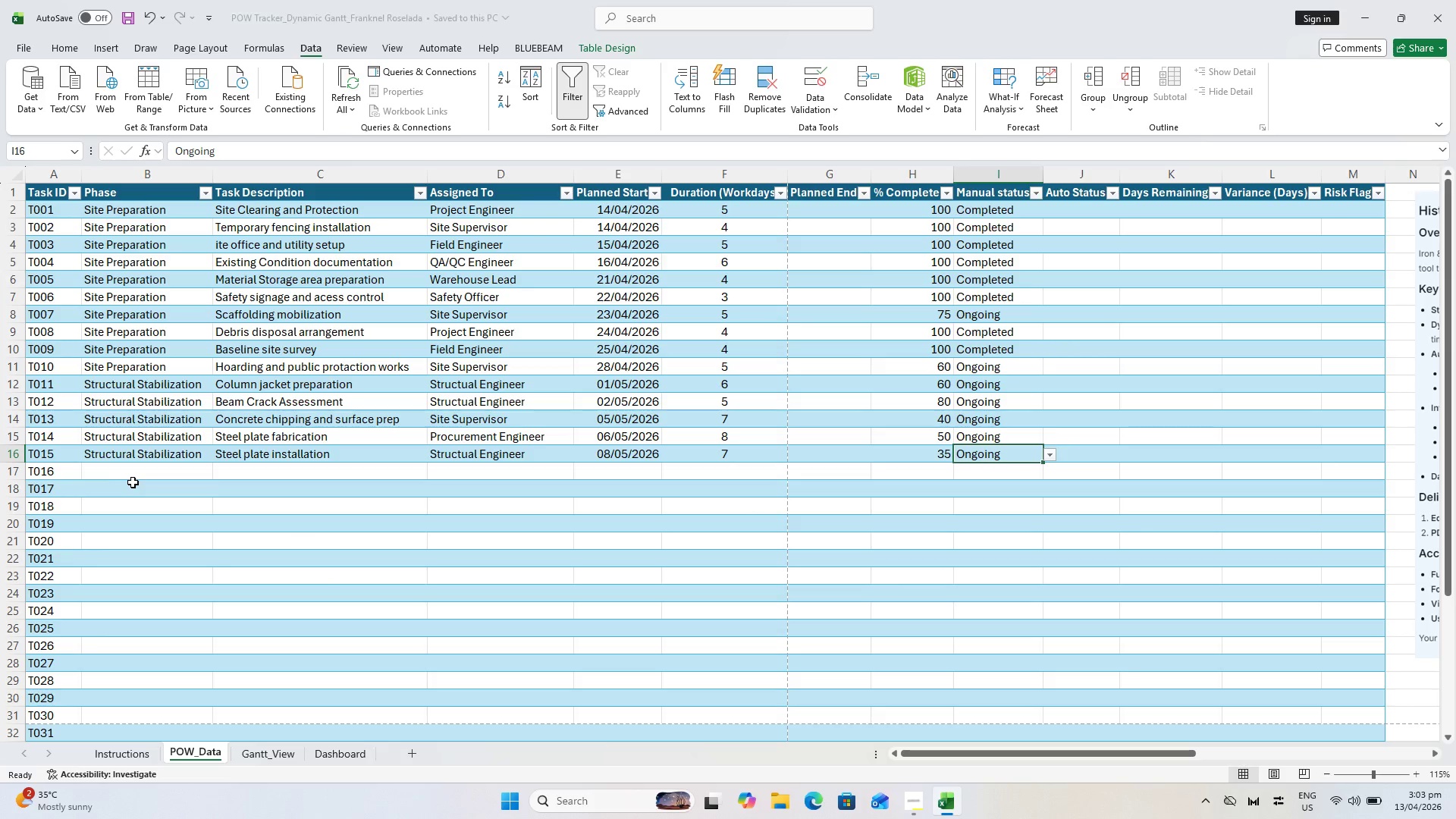 
left_click([133, 482])
 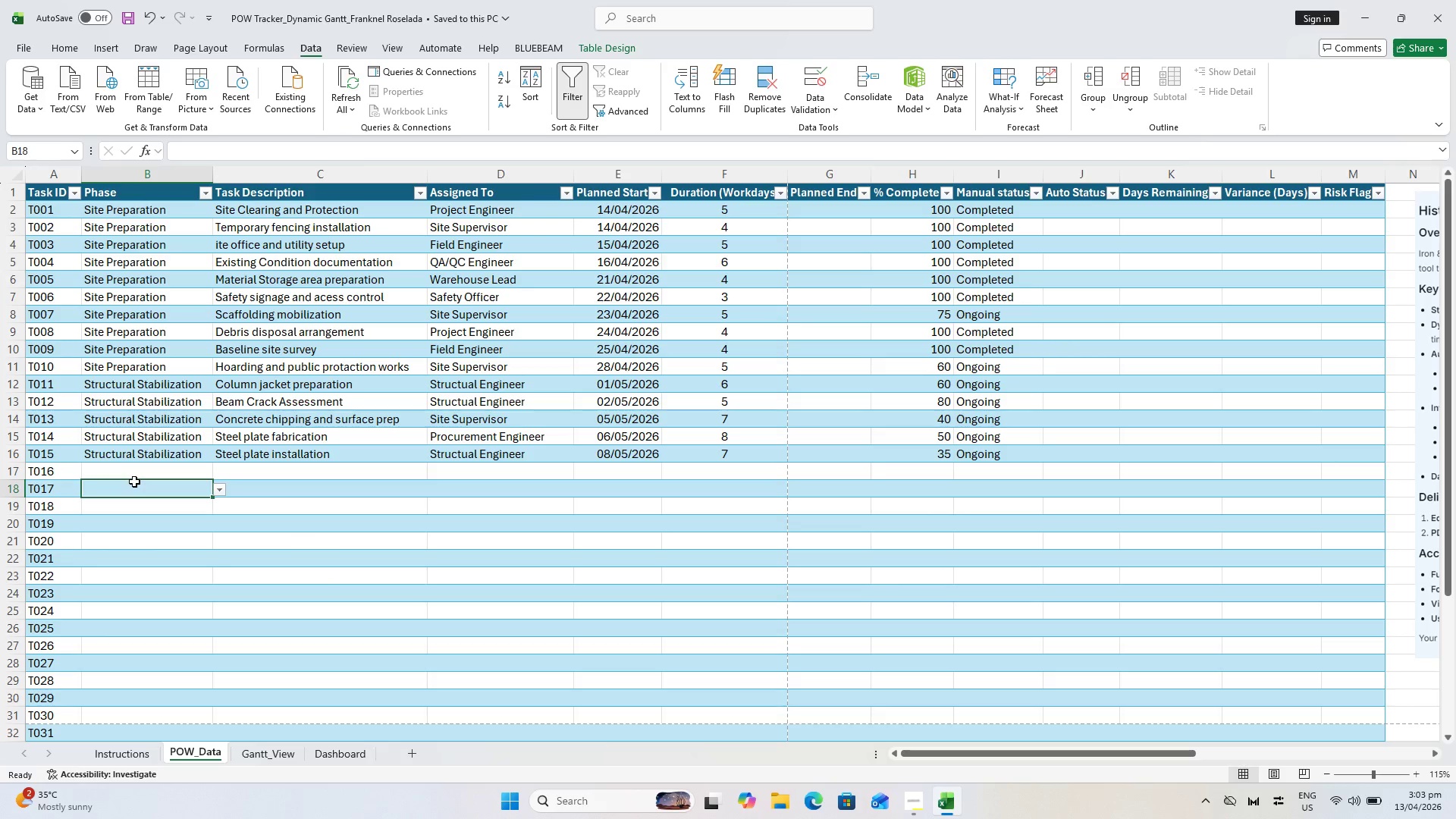 
double_click([140, 475])
 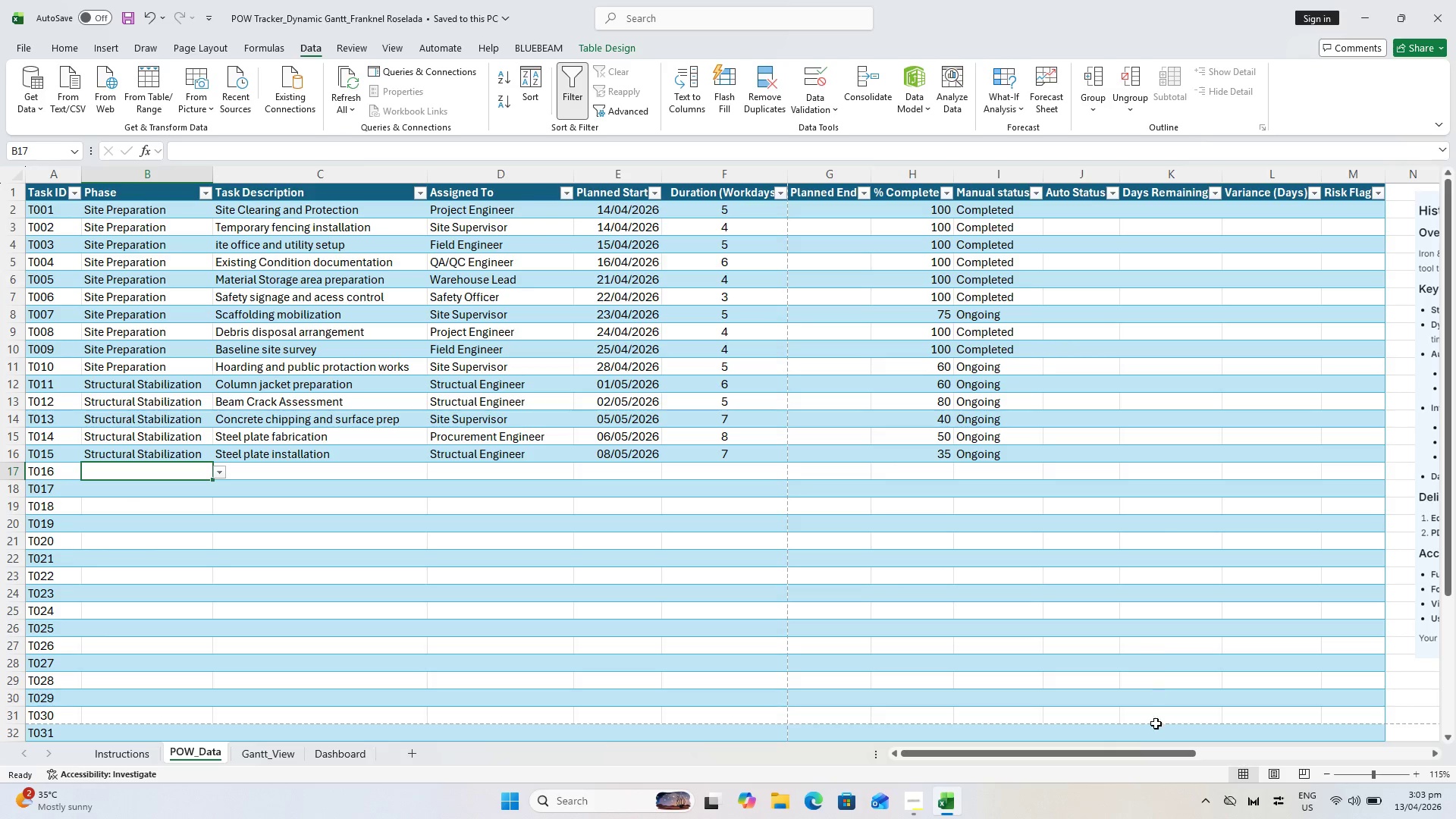 
left_click_drag(start_coordinate=[1125, 753], to_coordinate=[592, 748])
 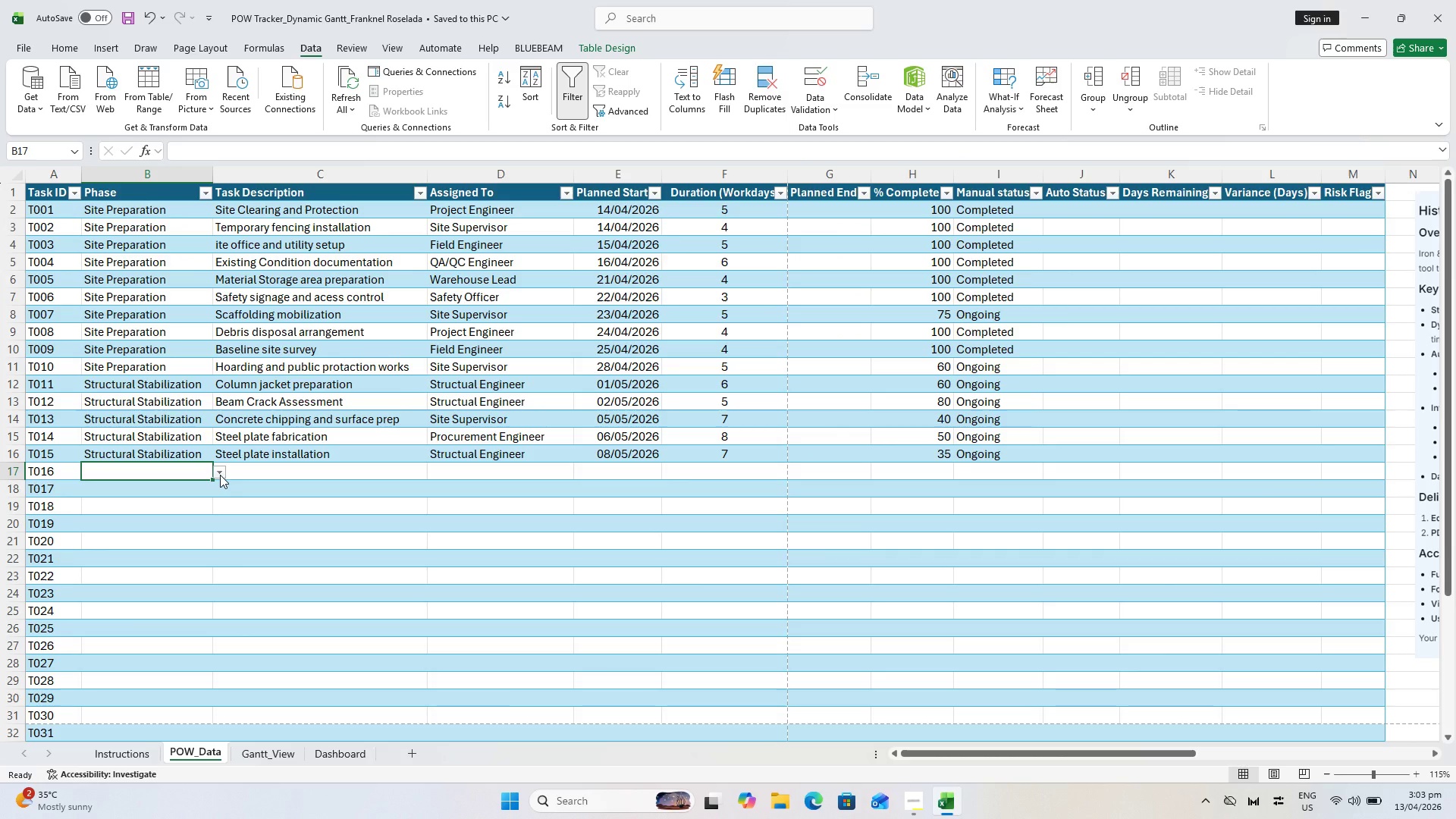 
left_click([220, 474])
 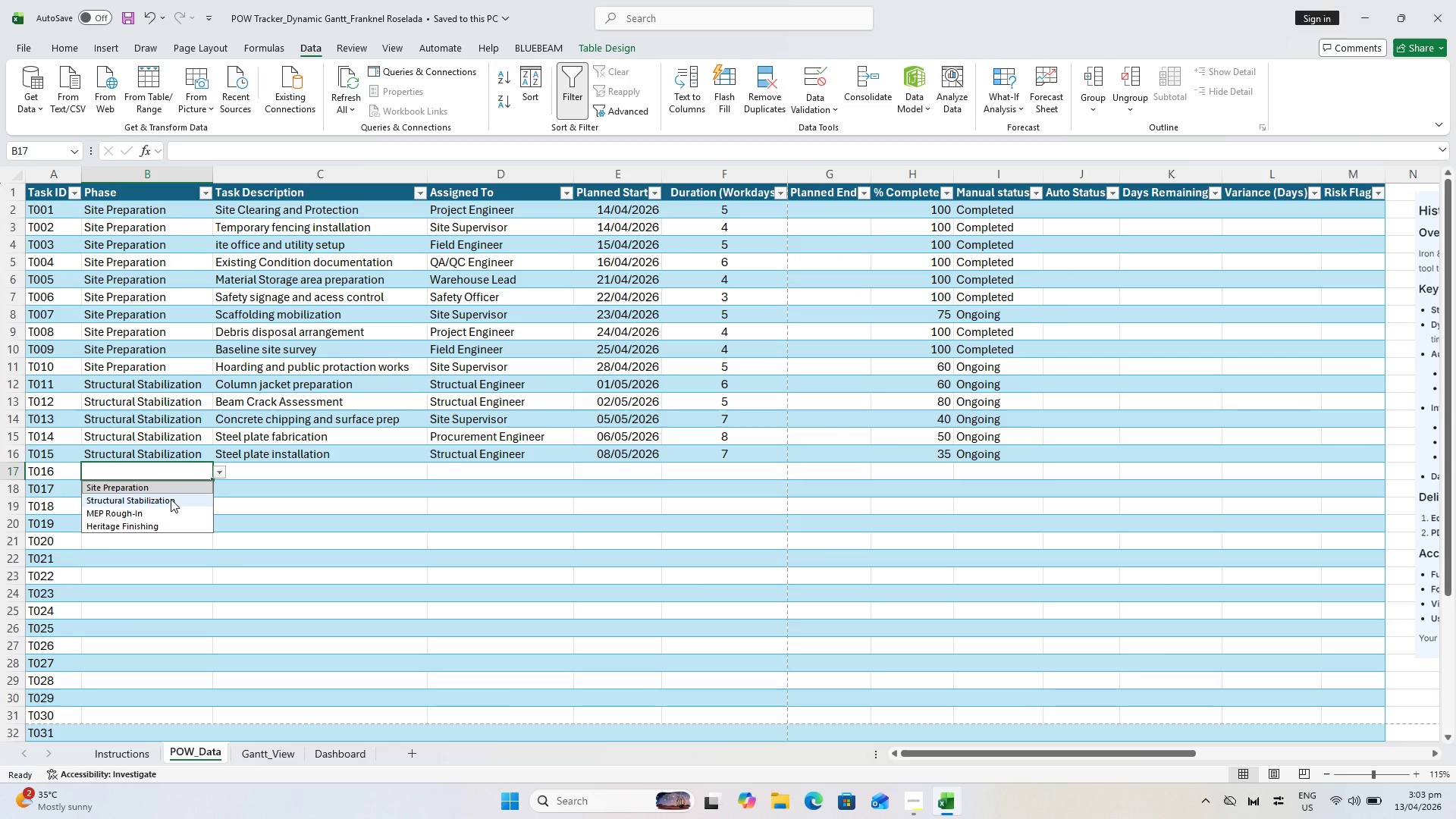 
left_click([171, 499])
 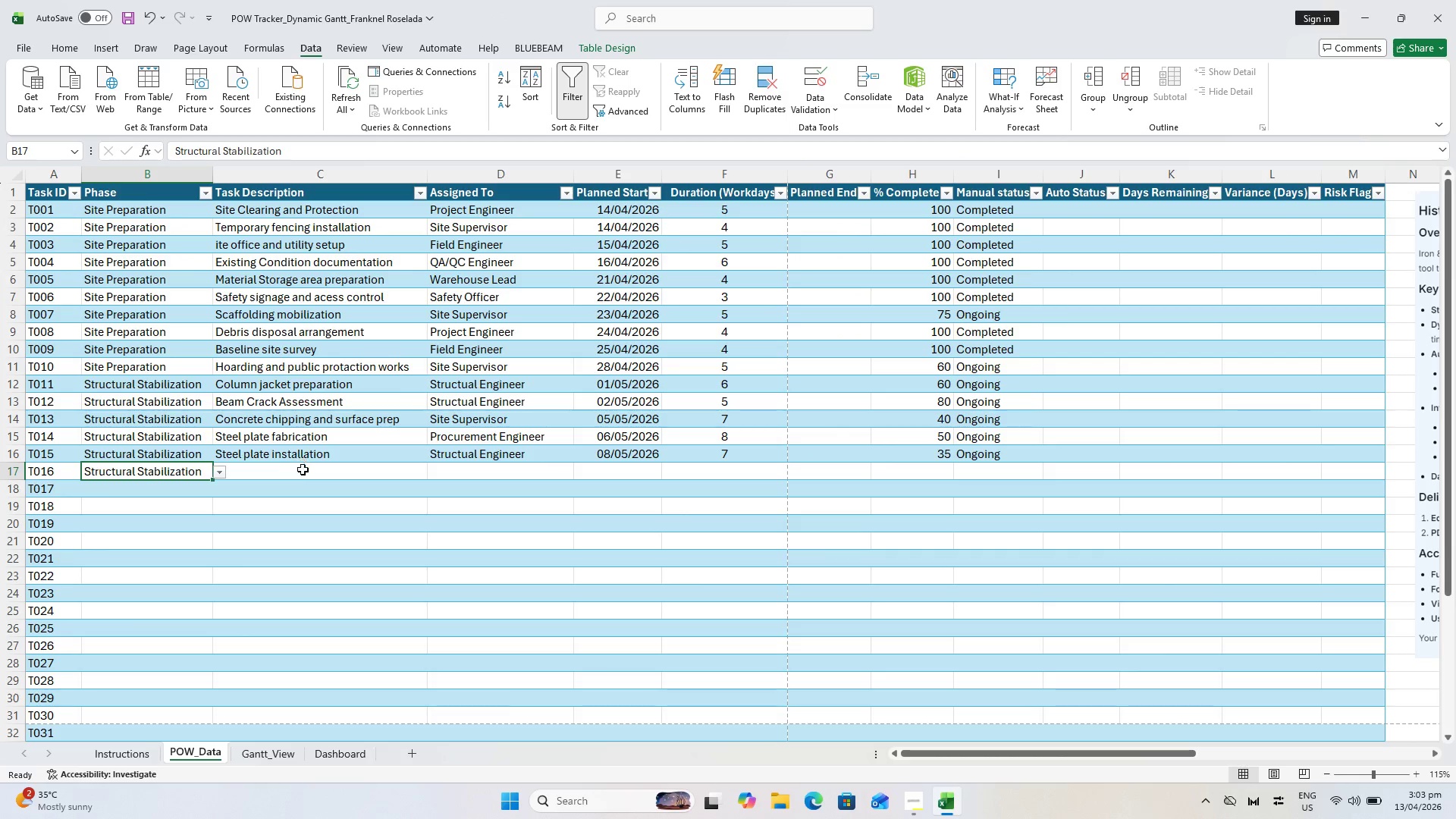 
left_click([301, 479])
 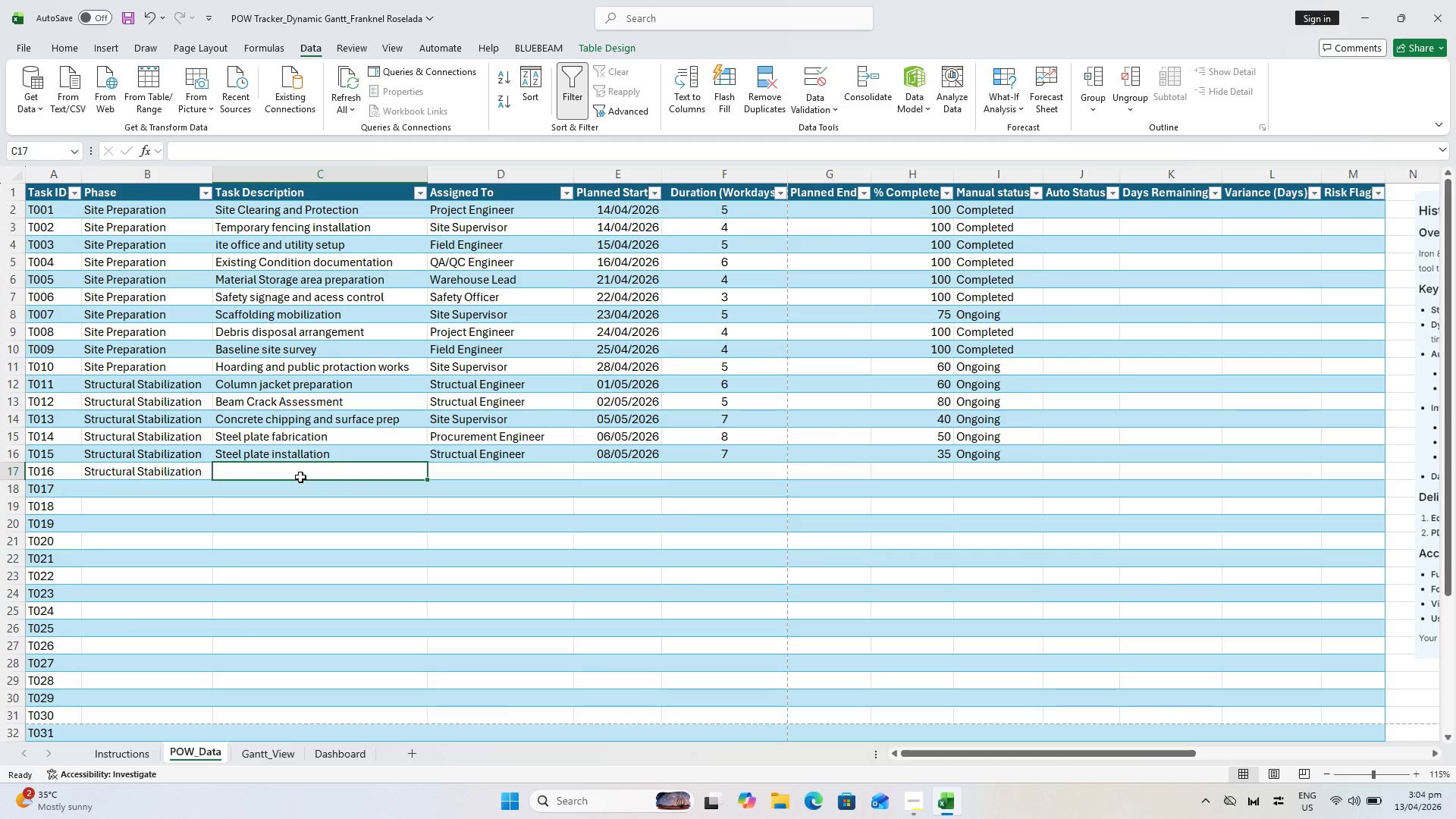 
type(Anchor bolt drilling and fixing)
 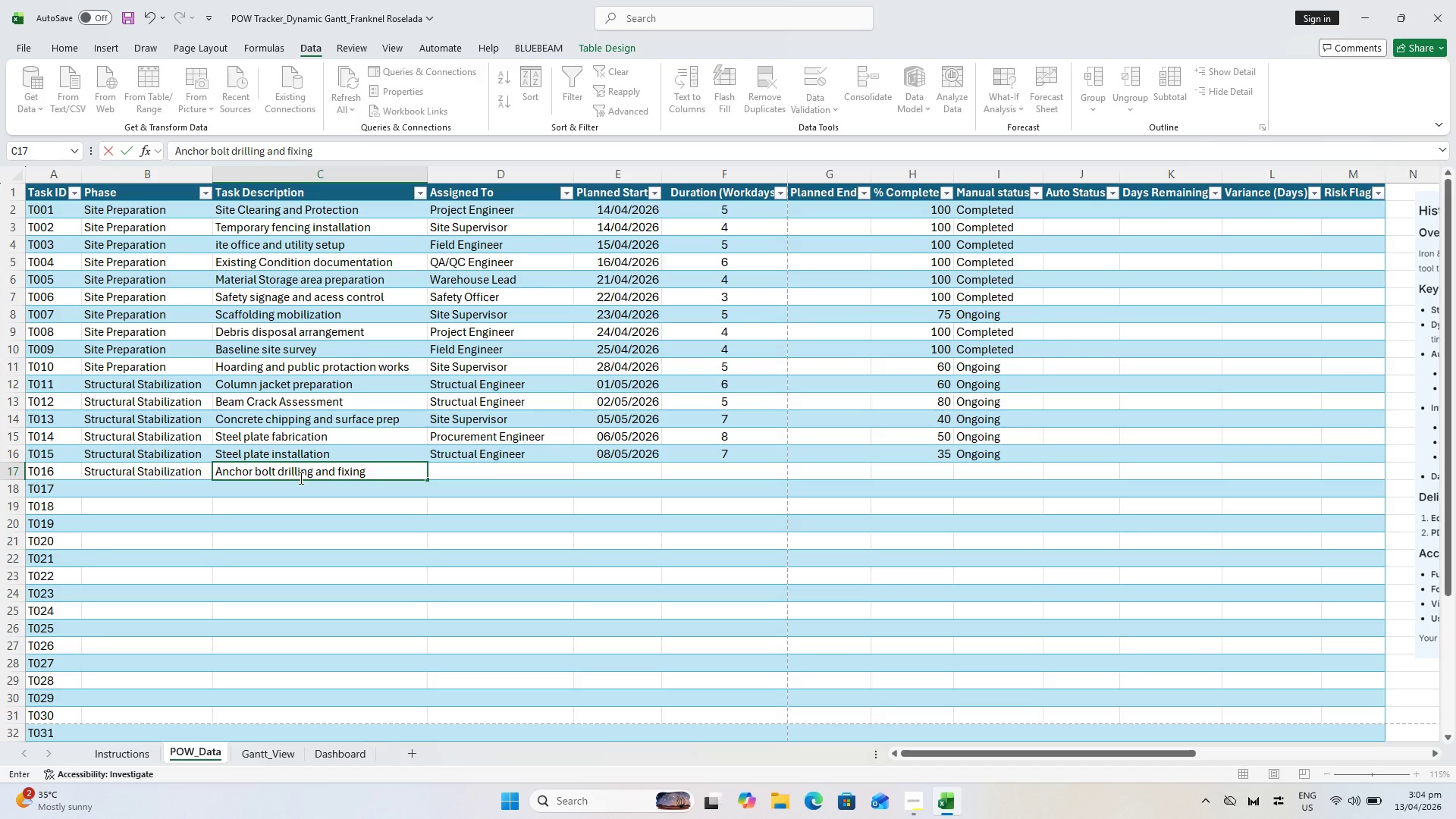 
key(ArrowRight)
 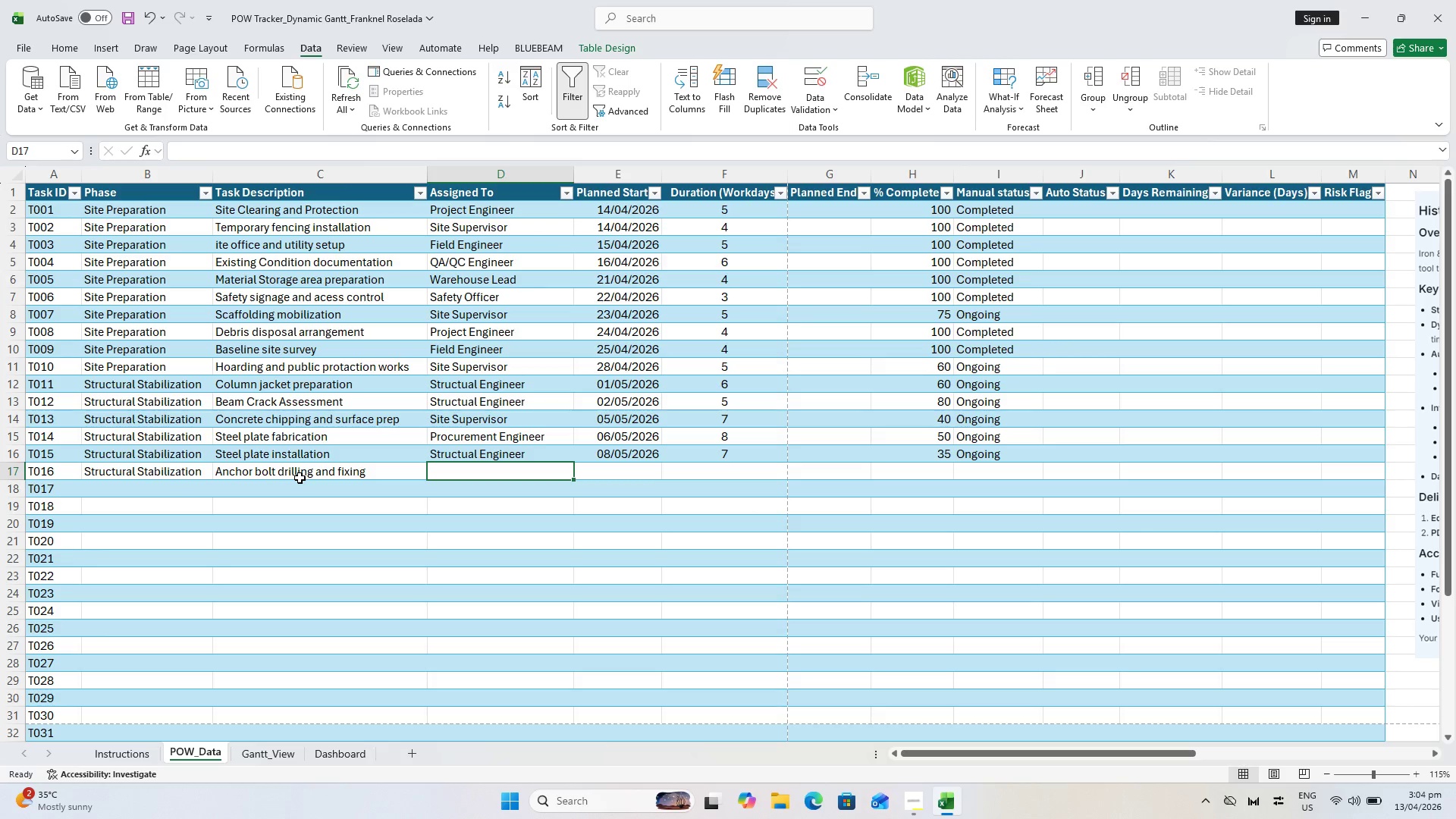 
type(Ste)
 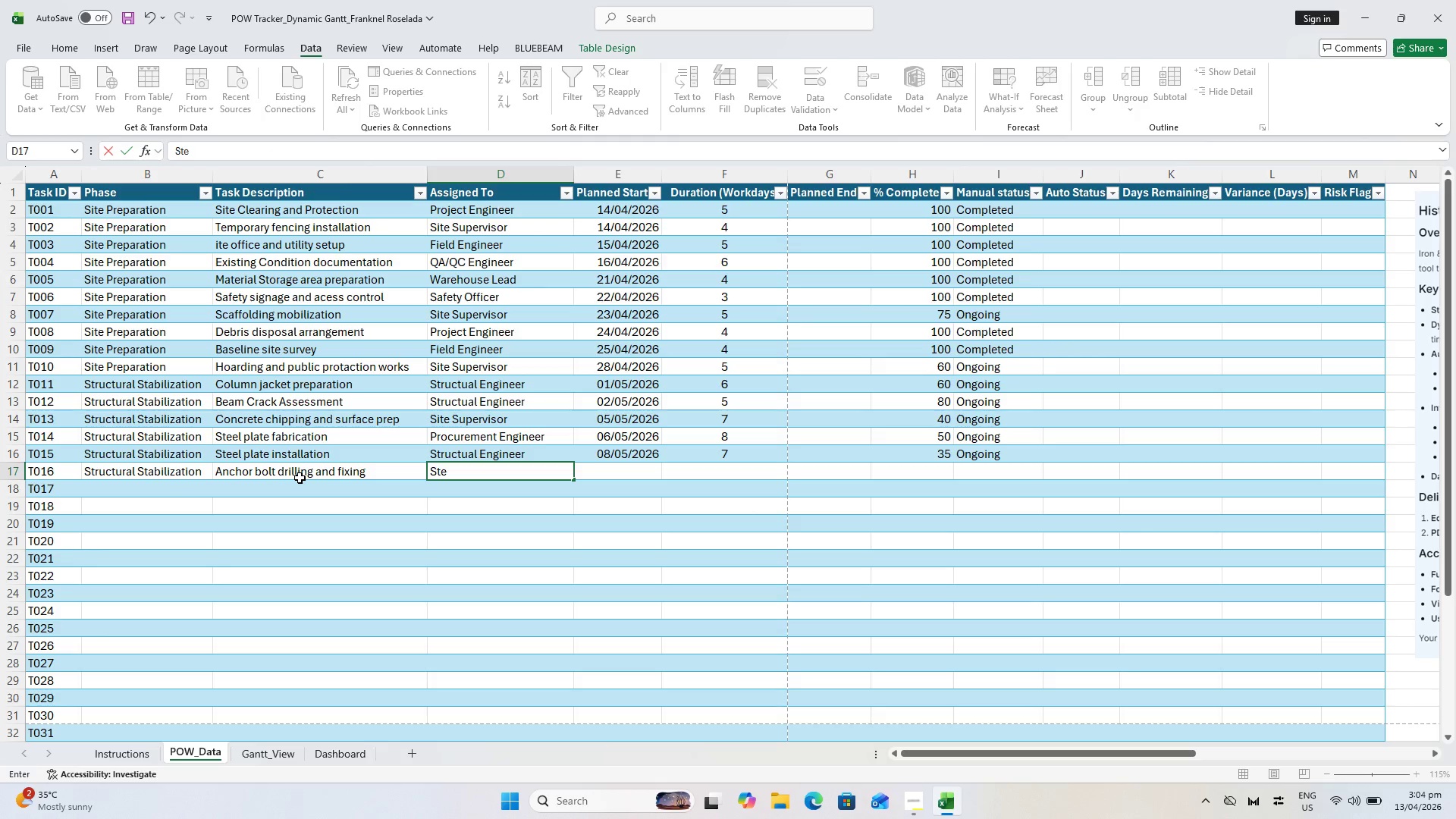 
key(ArrowRight)
 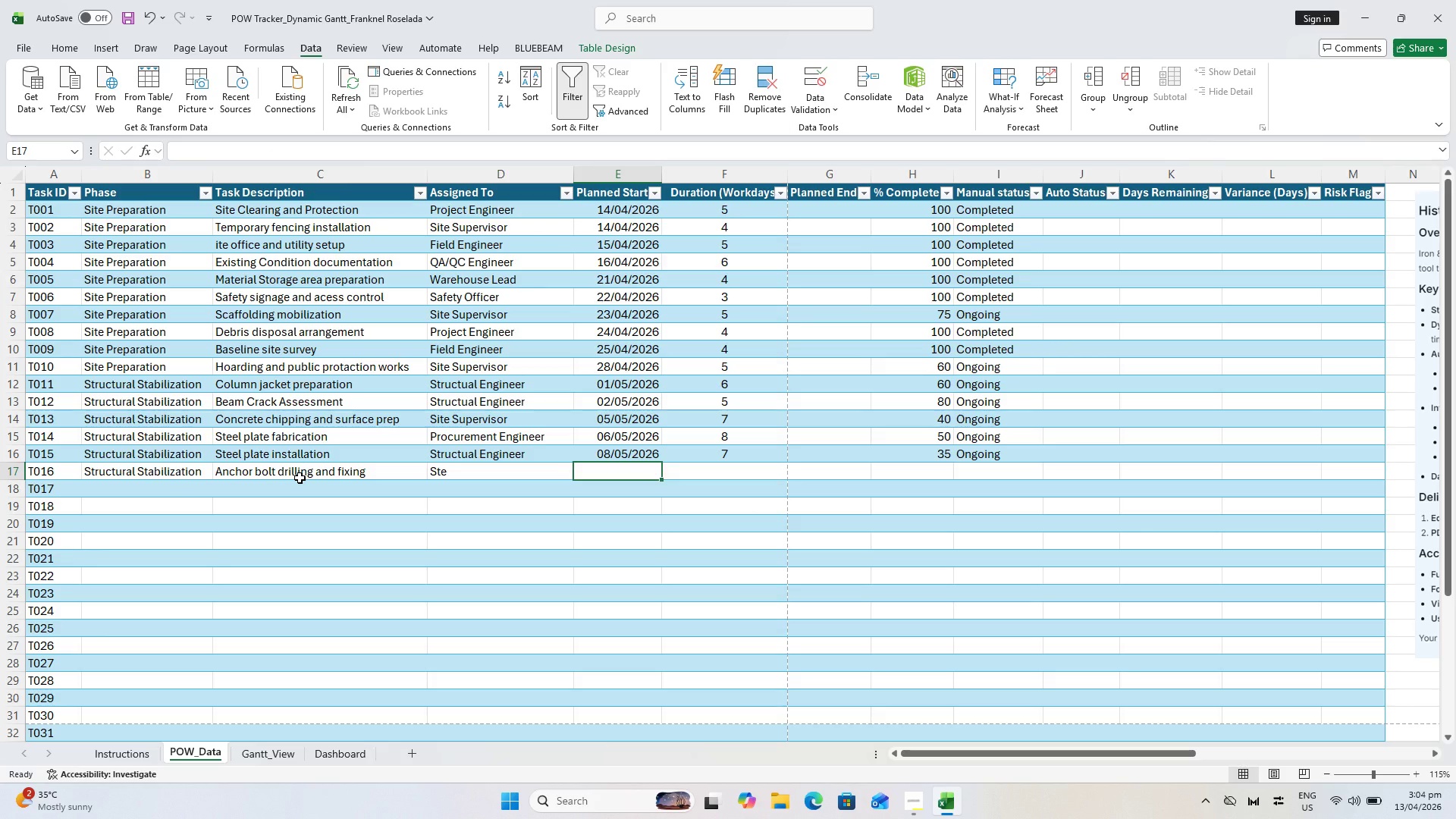 
key(ArrowLeft)
 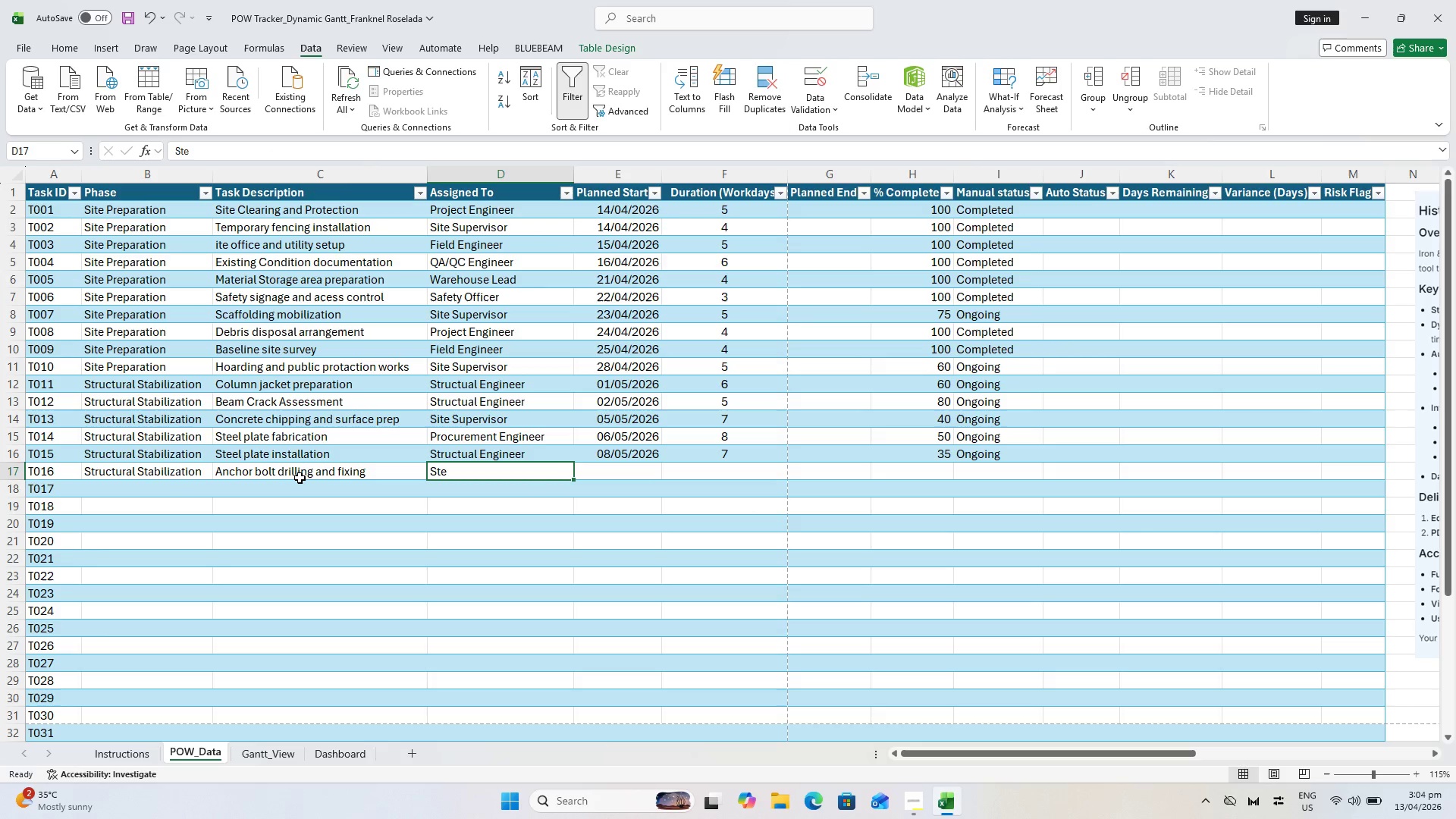 
type(Su)
key(Backspace)
type(ite)
 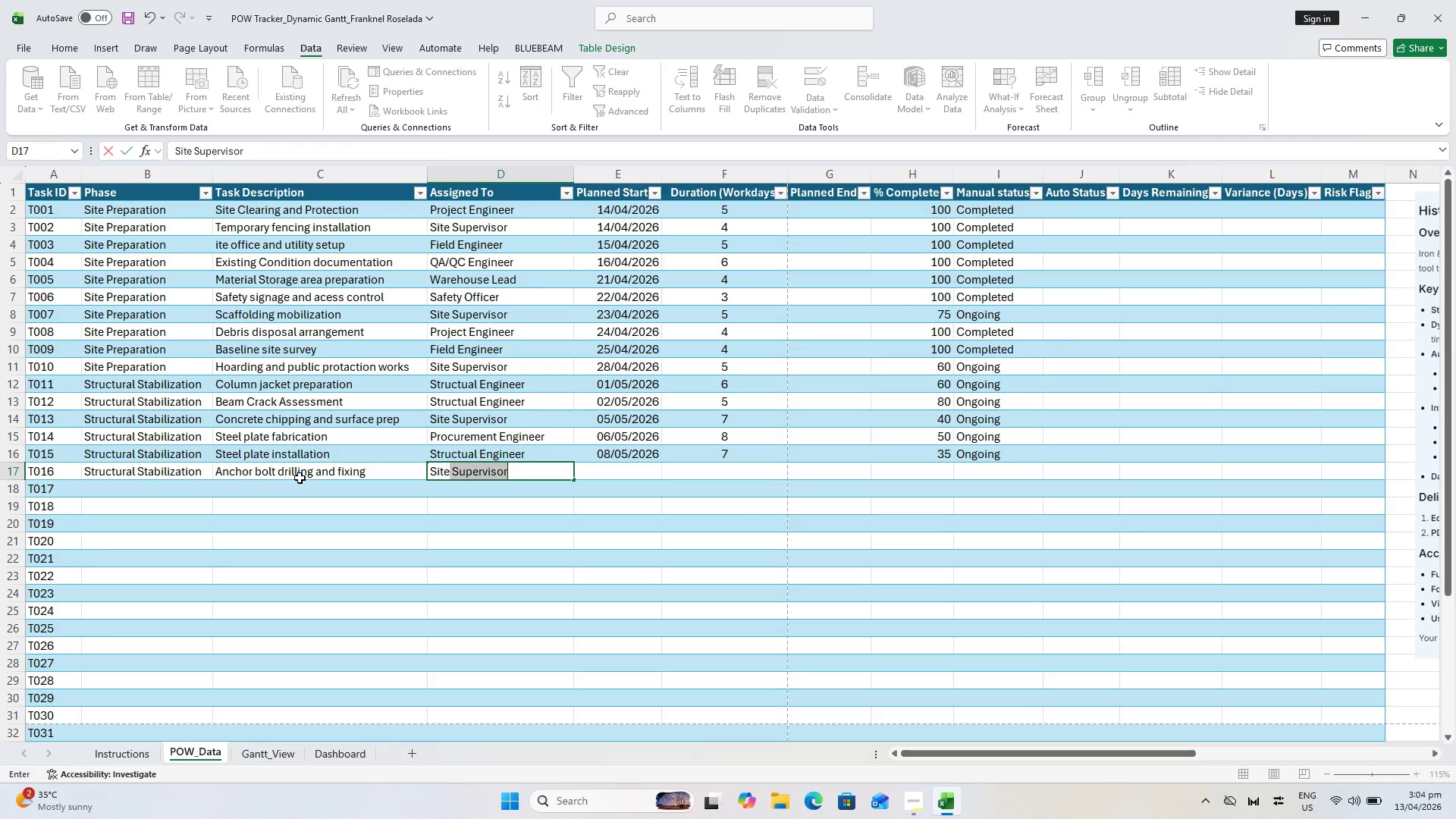 
key(ArrowRight)
 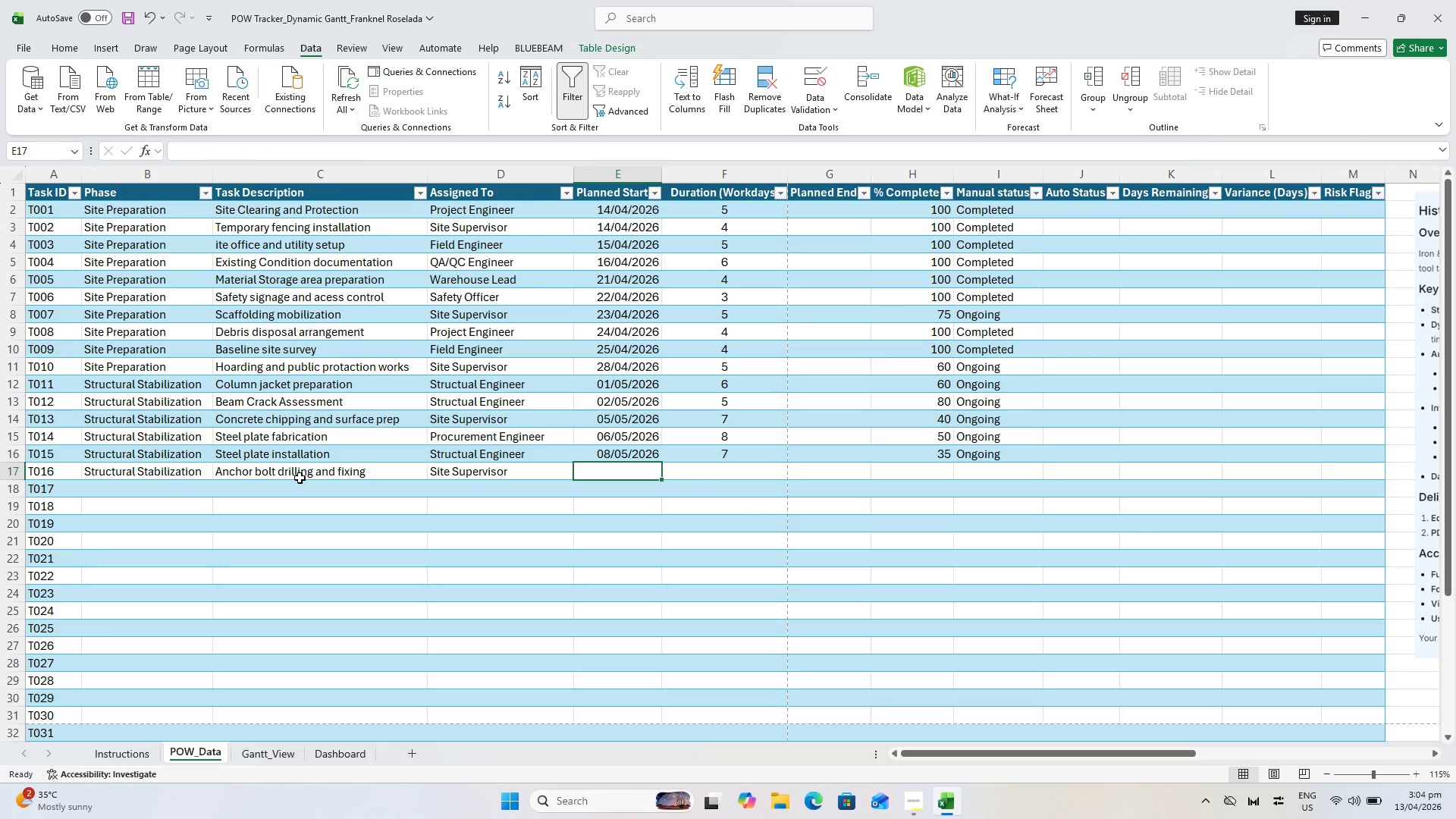 
hold_key(key=ShiftLeft, duration=0.58)
 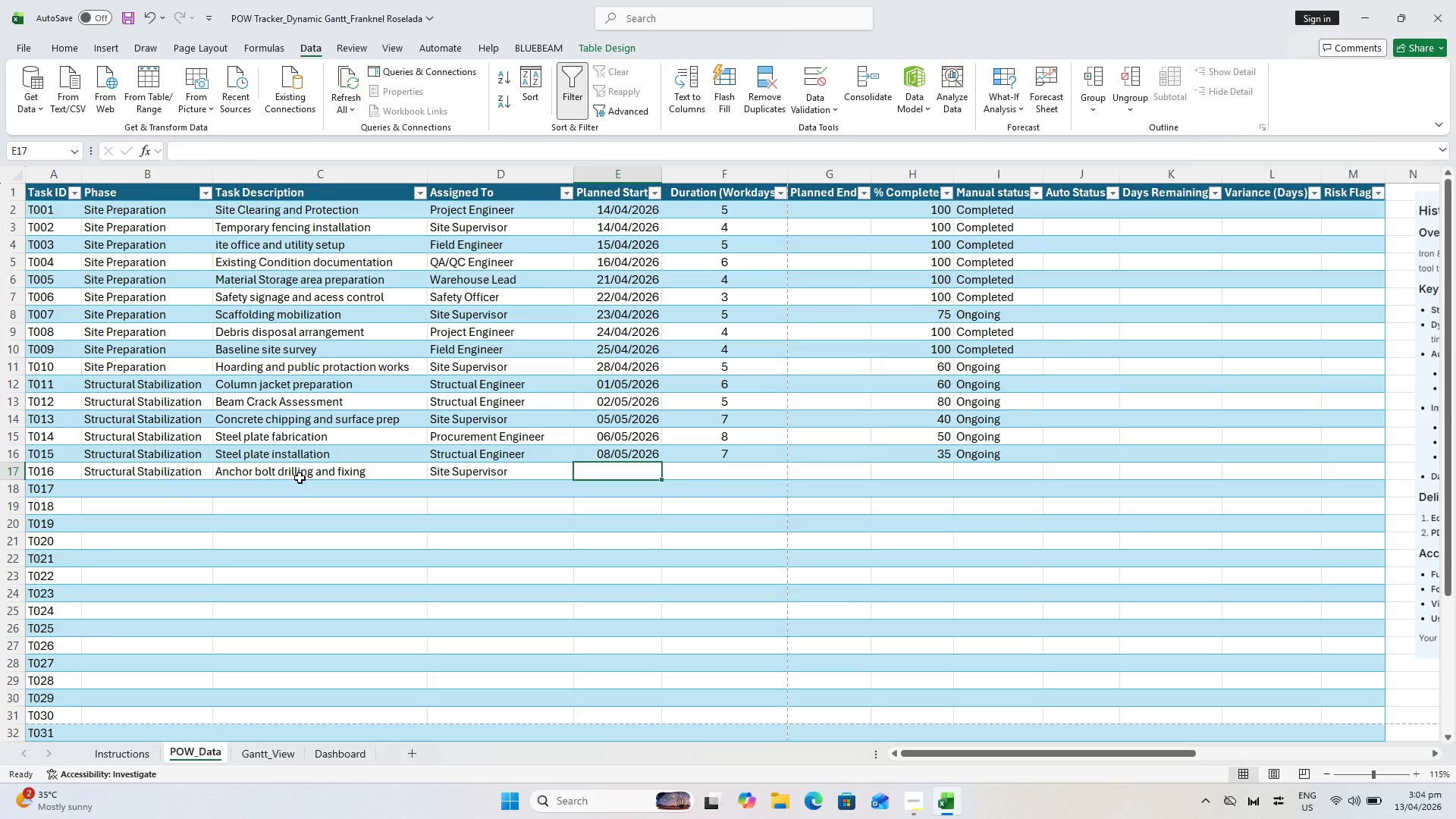 
hold_key(key=ShiftLeft, duration=1.5)
 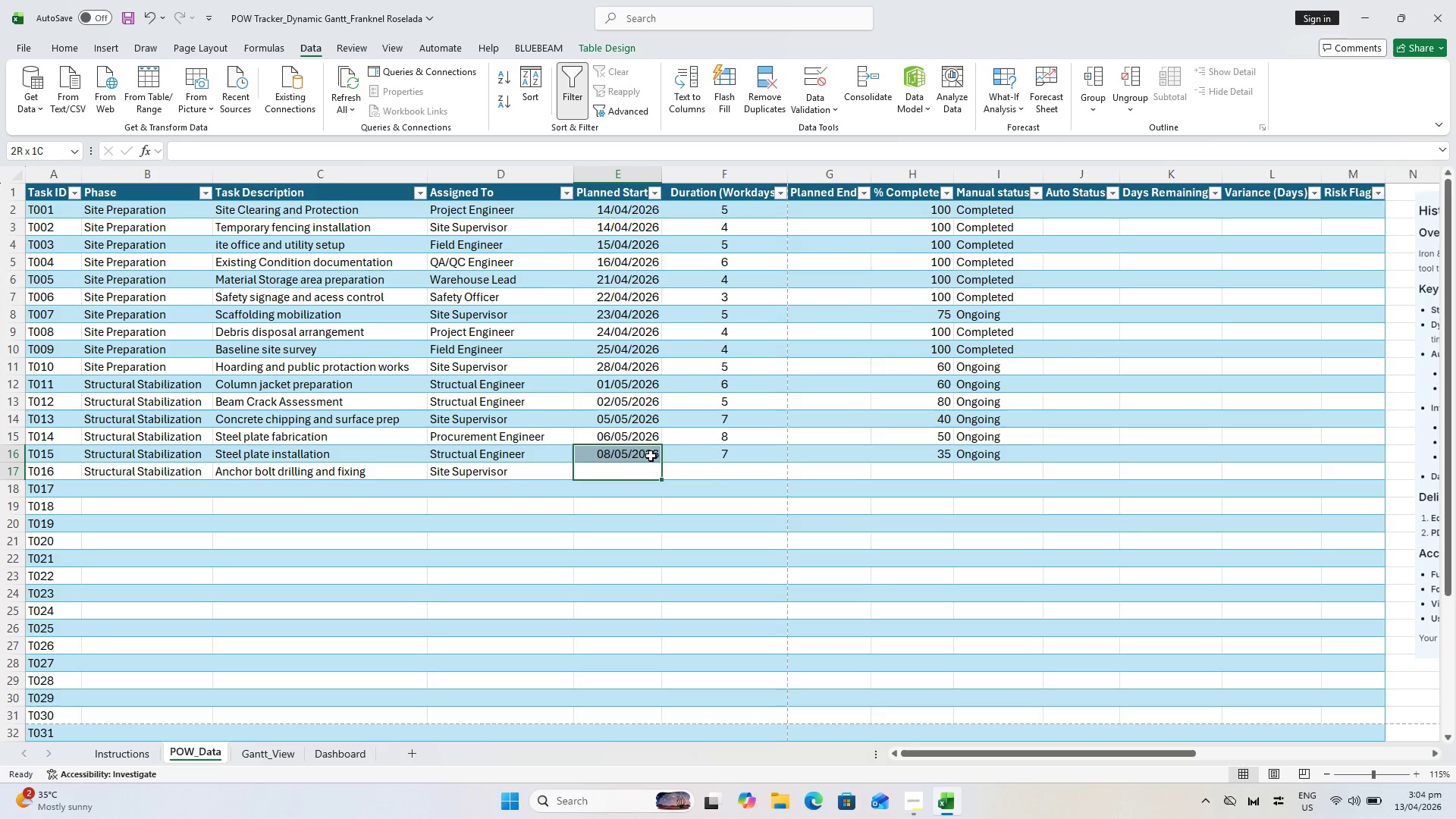 
hold_key(key=ShiftLeft, duration=1.41)
left_click([629, 447])
 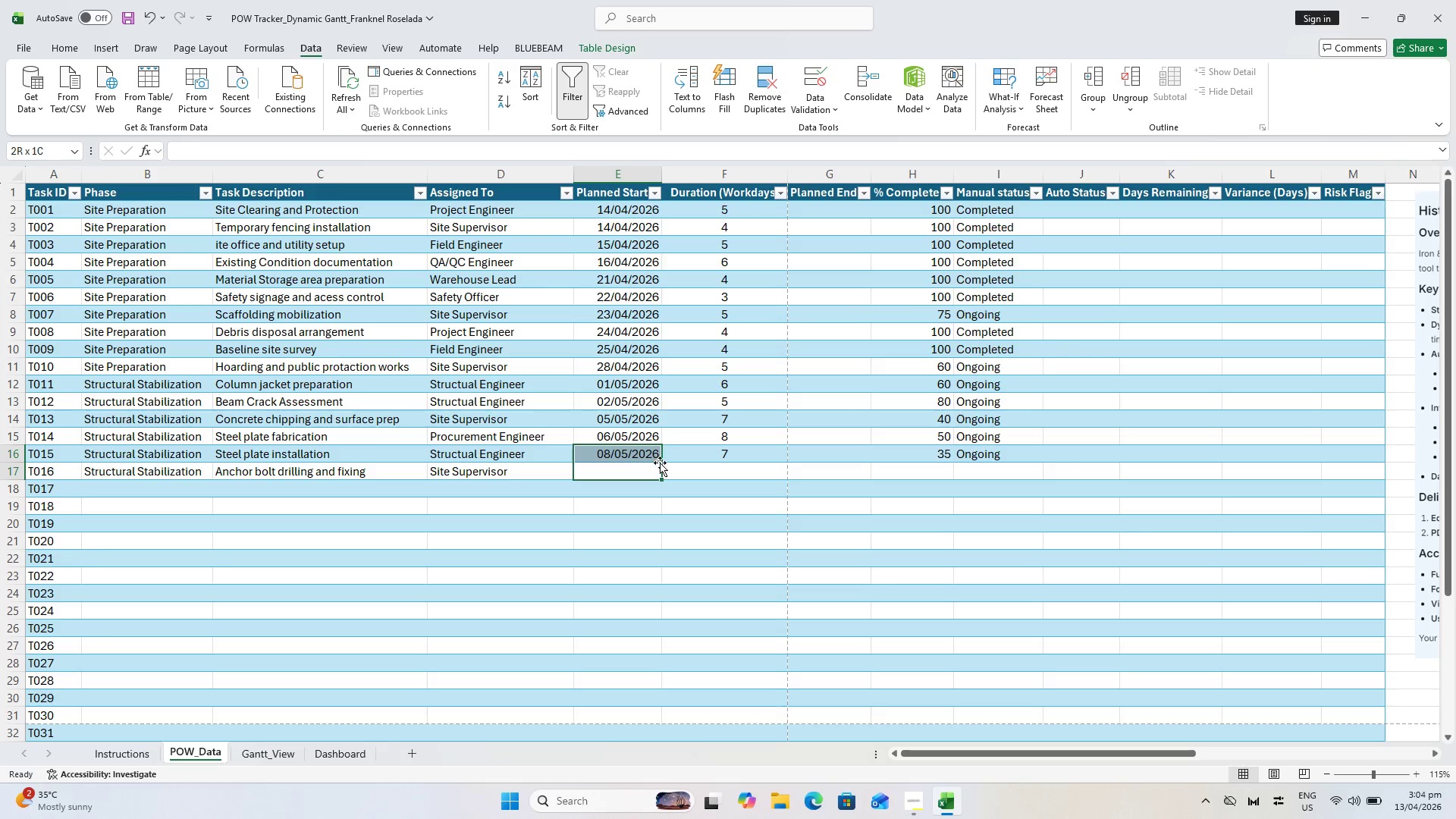 
left_click([647, 457])
 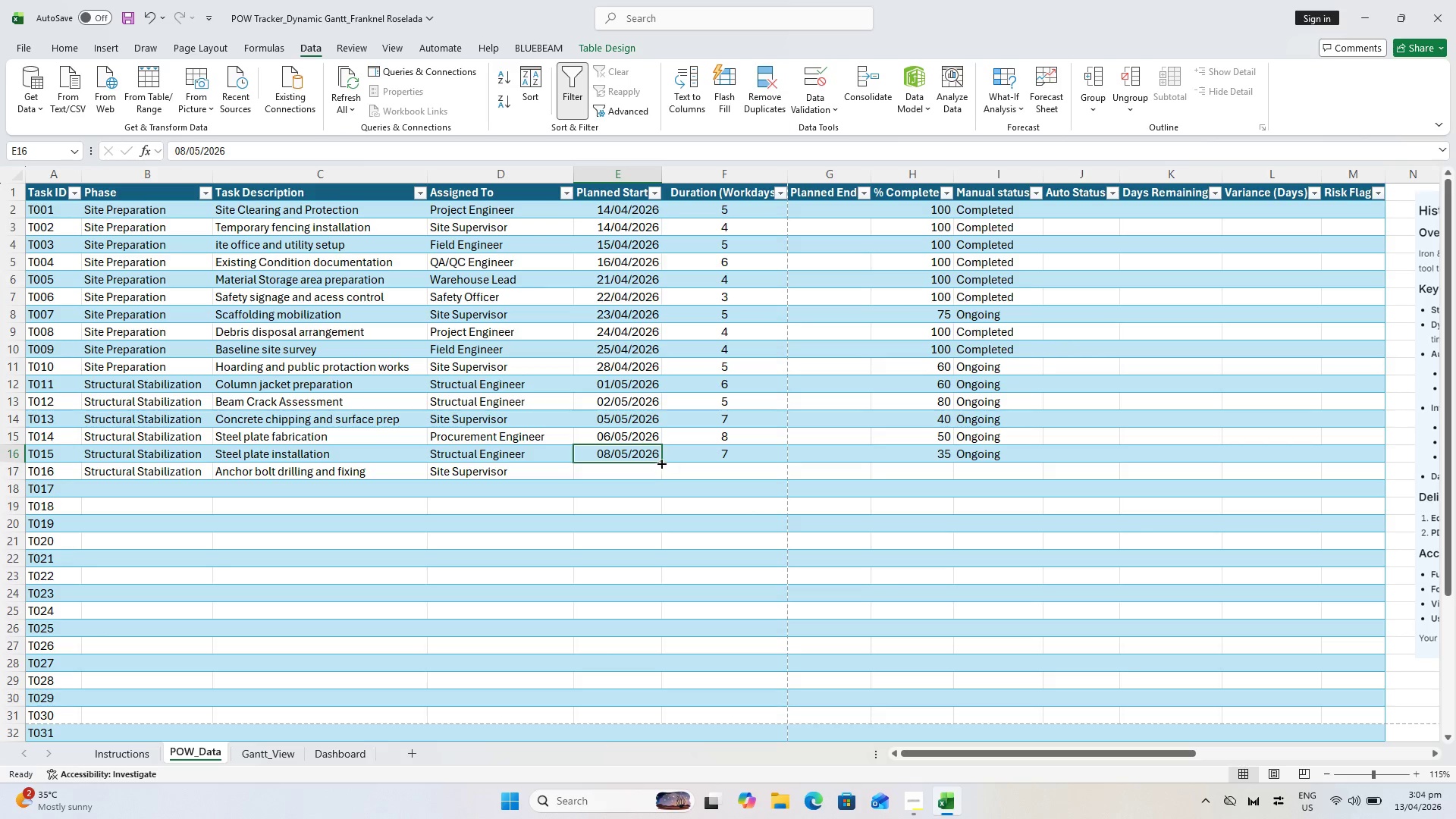 
left_click_drag(start_coordinate=[661, 460], to_coordinate=[656, 480])
 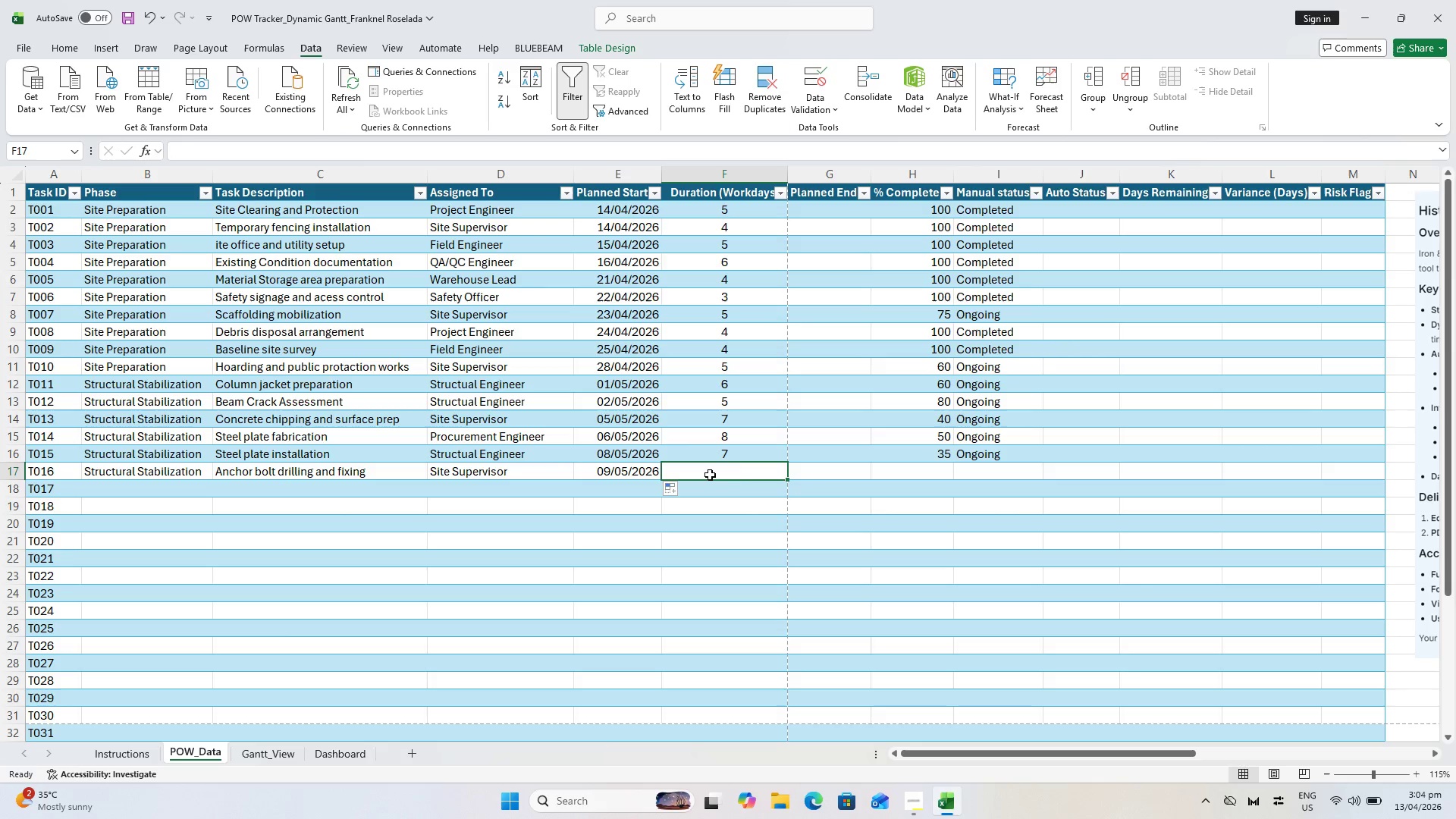 
left_click_drag(start_coordinate=[710, 475], to_coordinate=[714, 475])
 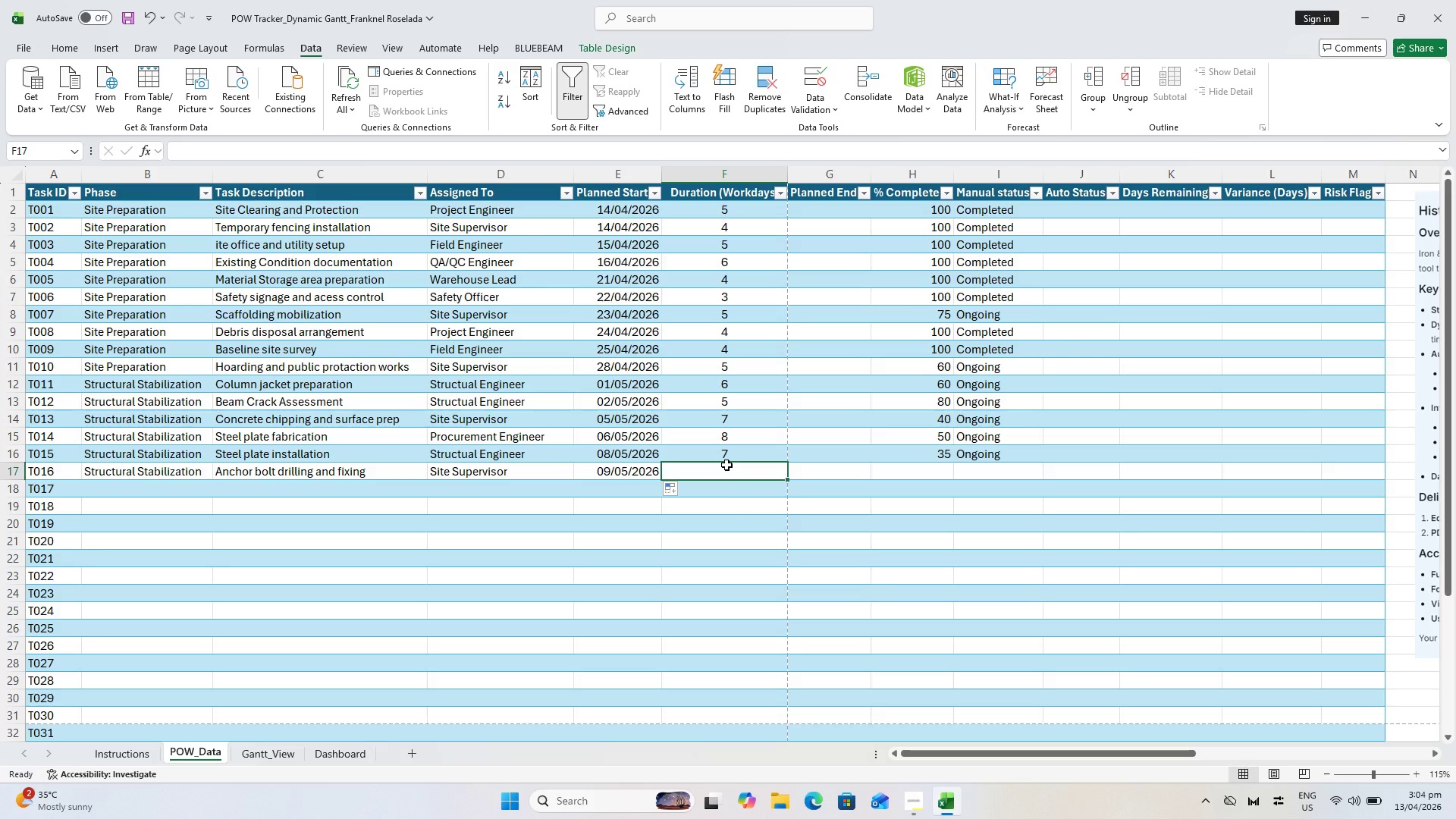 
key(5)
 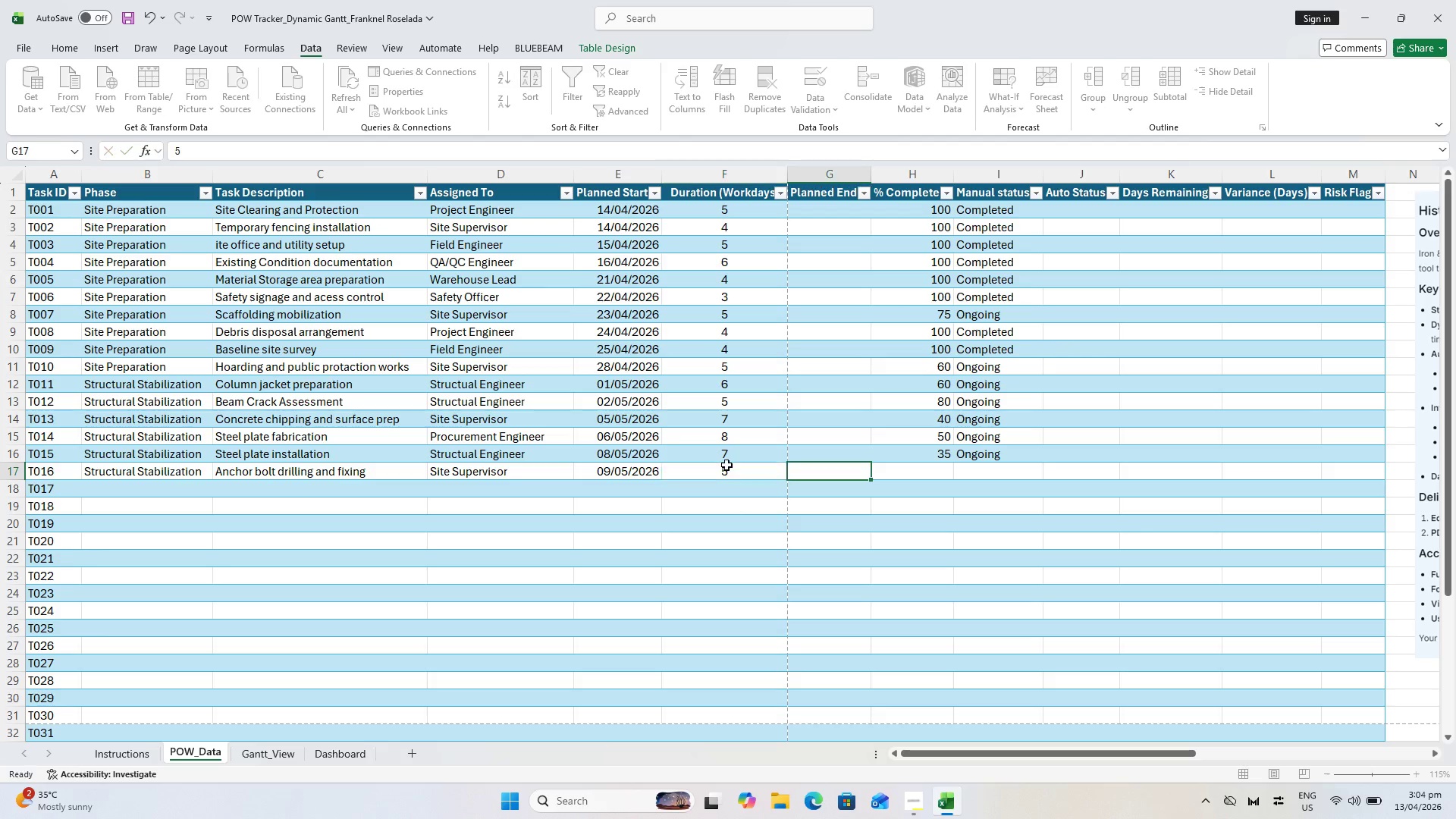 
key(ArrowRight)
 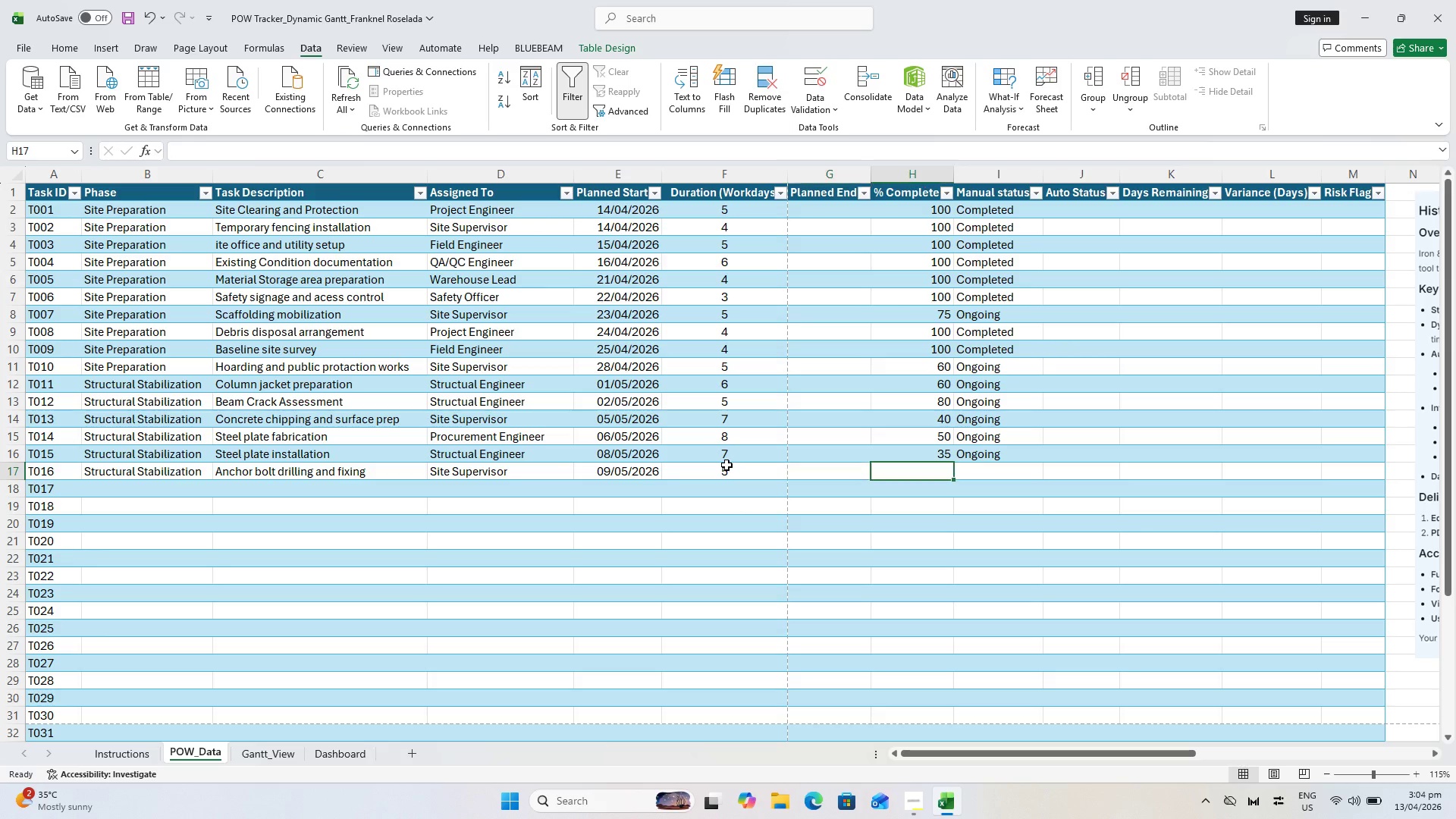 
key(ArrowRight)
 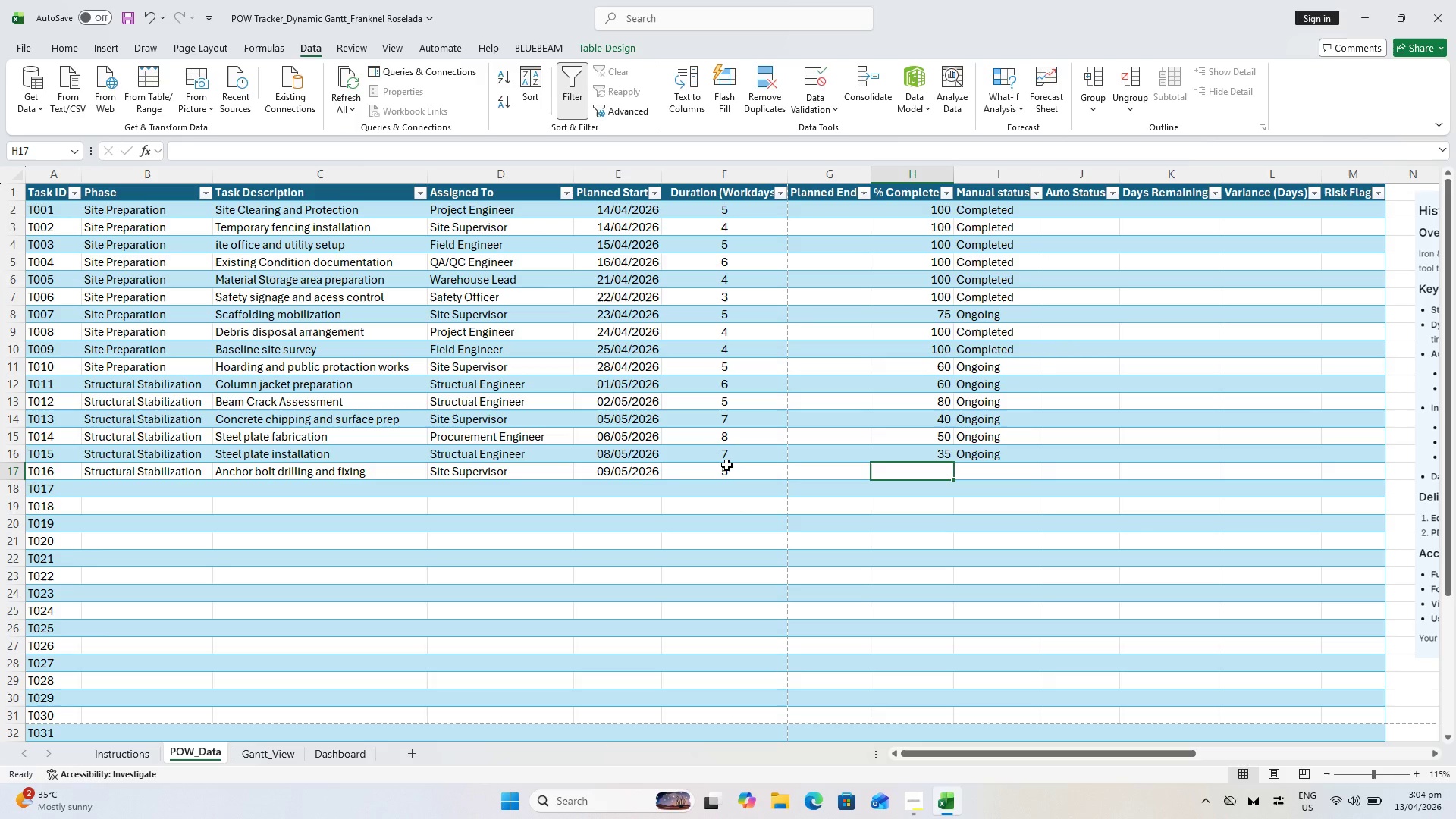 
type(30)
 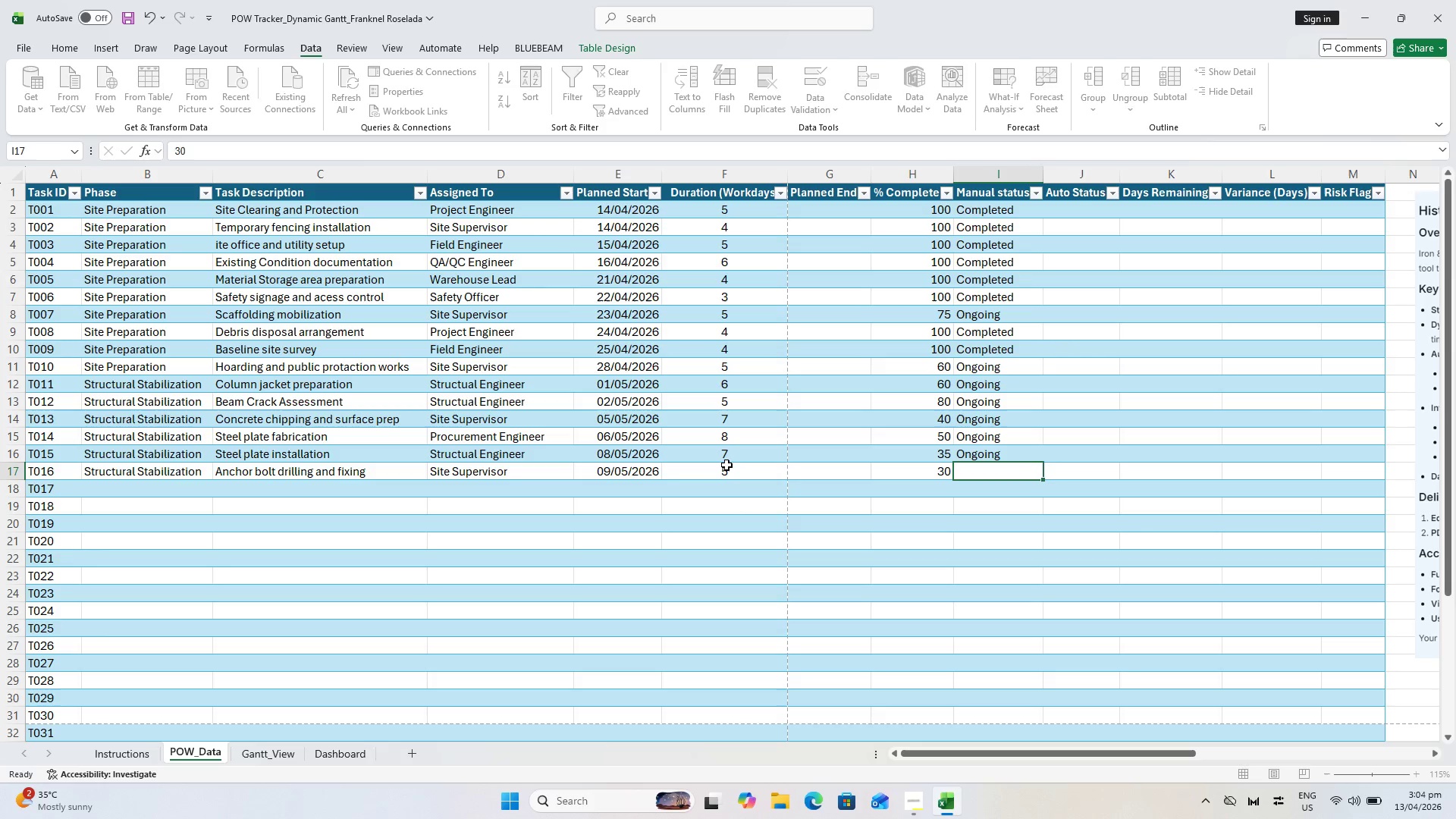 
key(ArrowRight)
 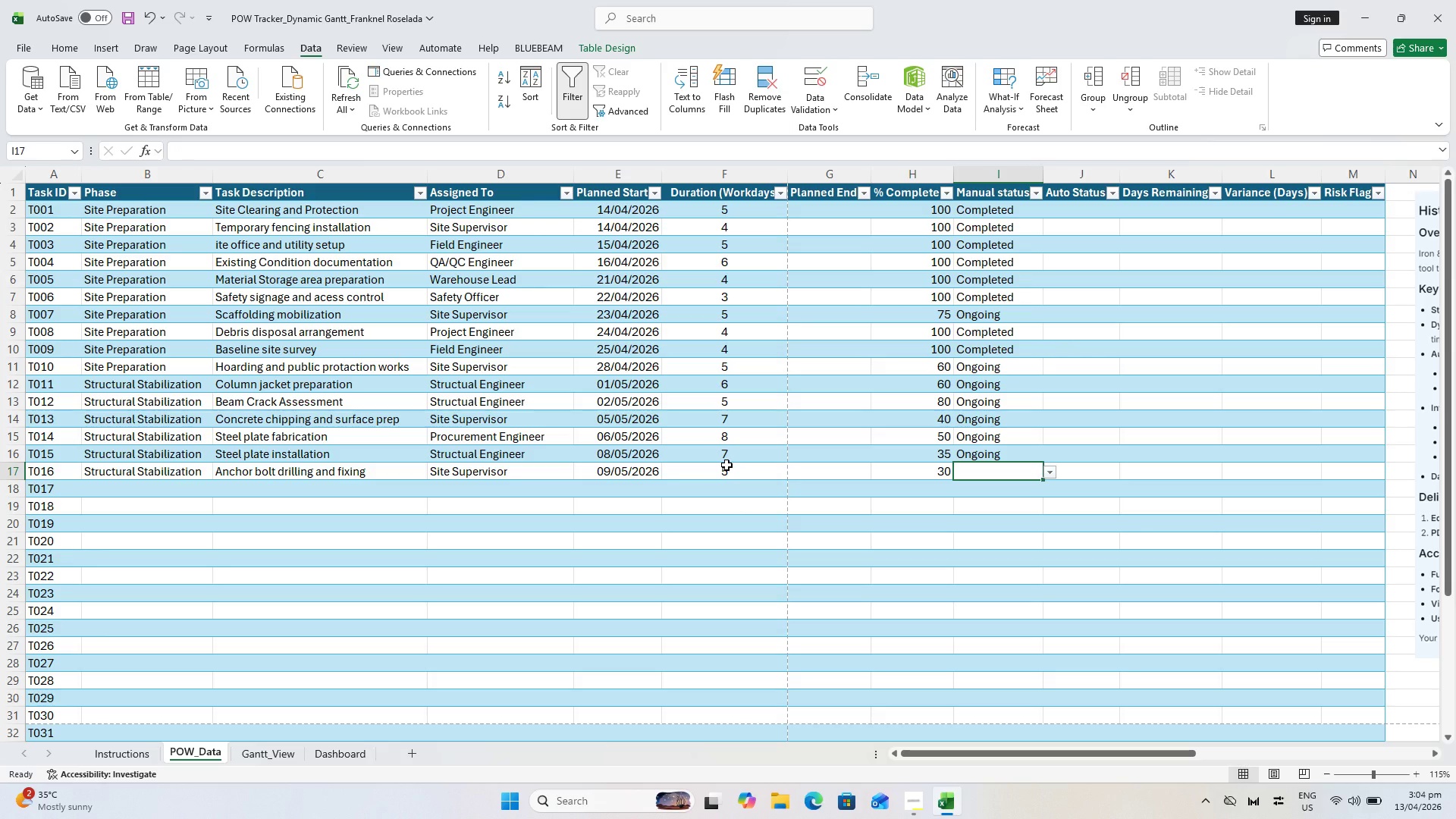 
key(O)
 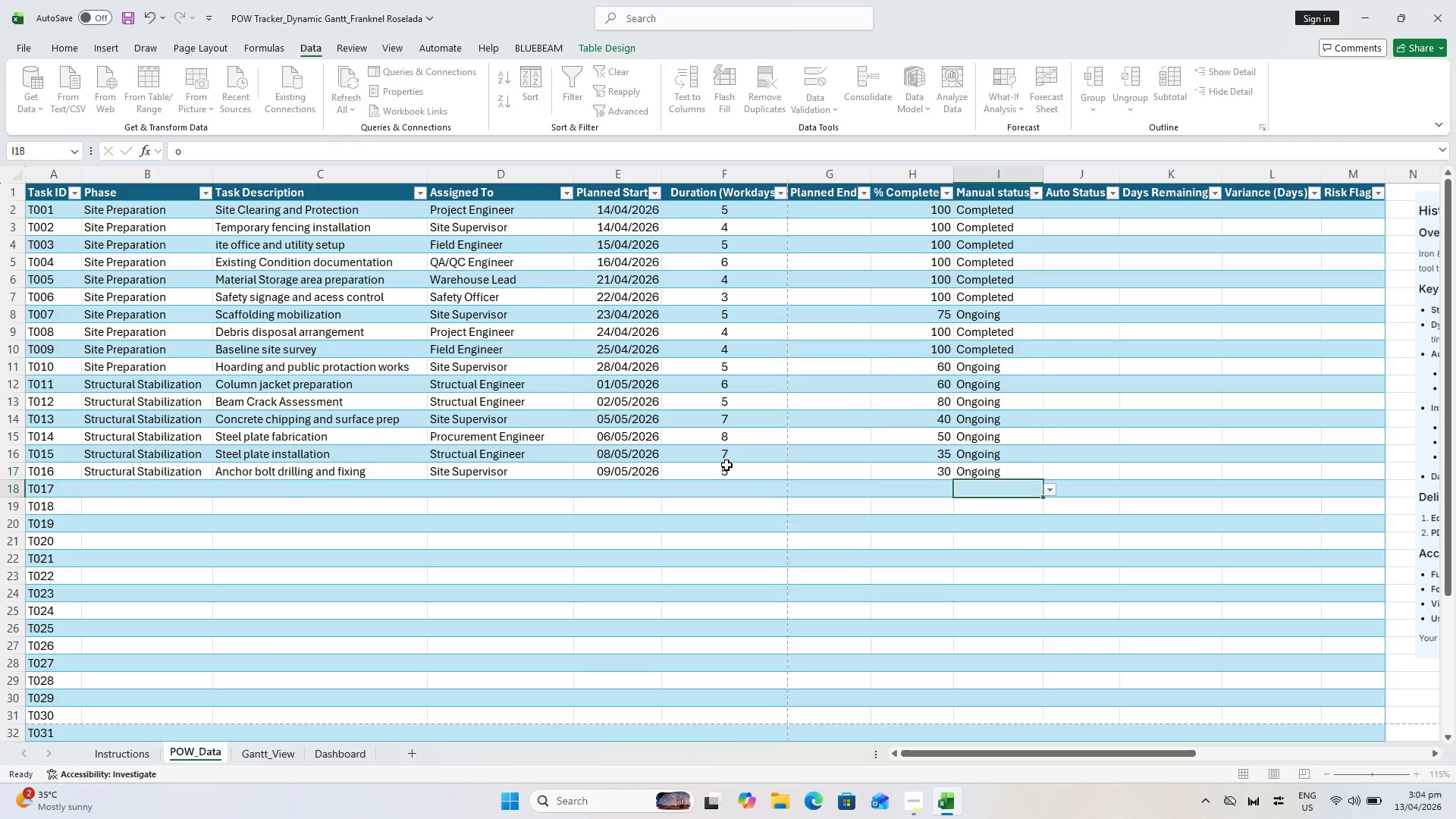 
key(Enter)
 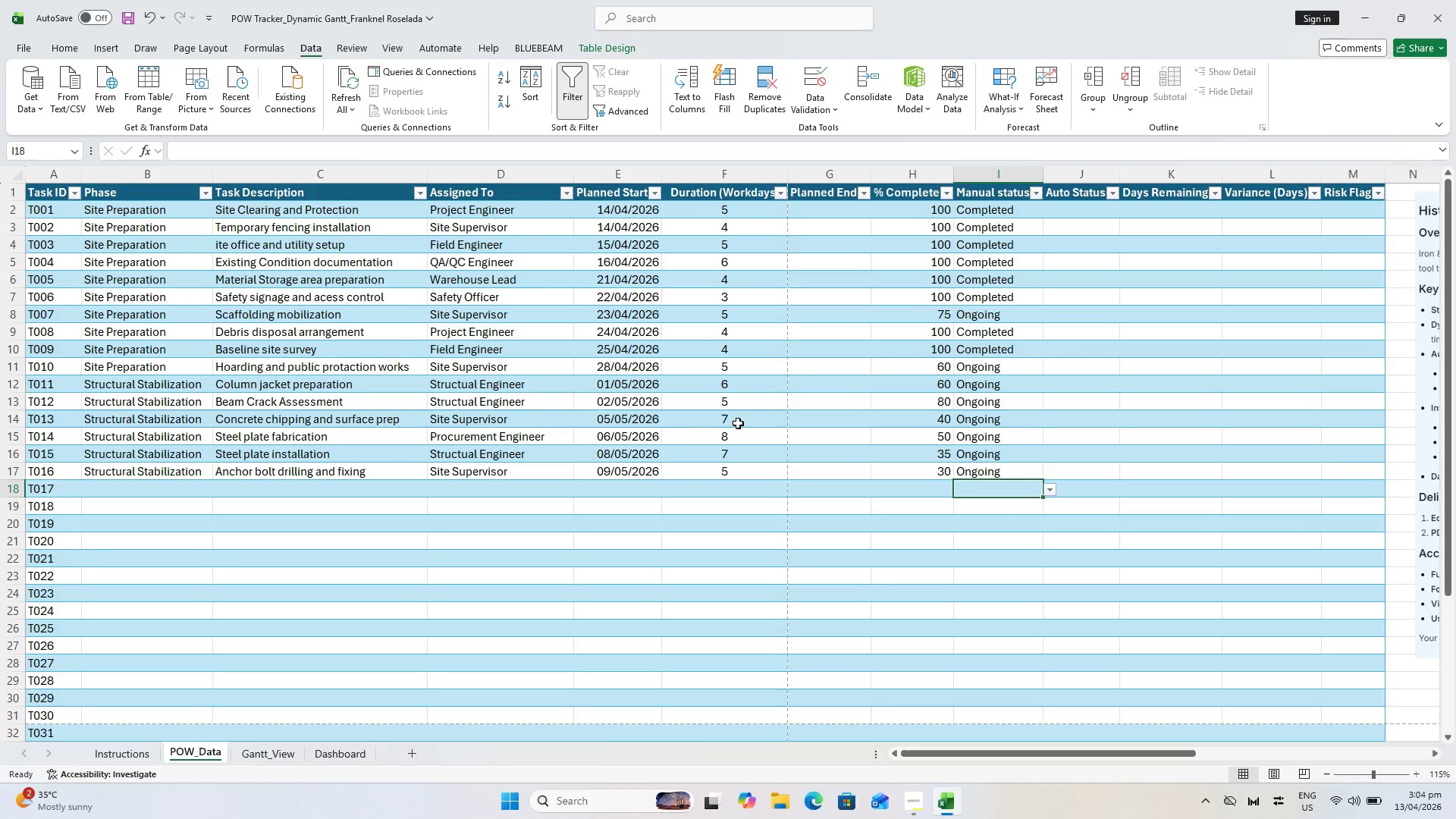 
left_click([186, 478])
 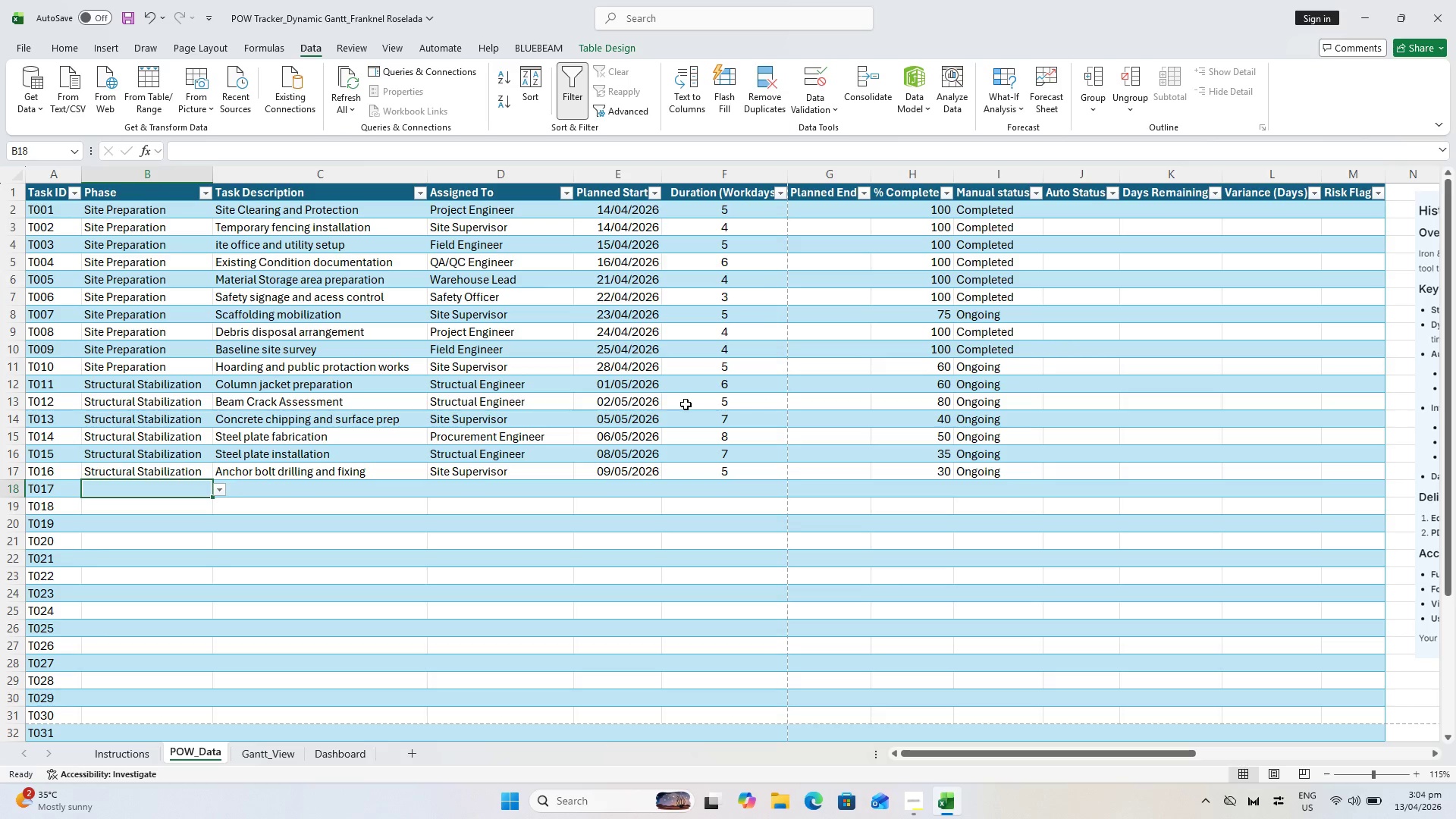 
scroll: coordinate [680, 403], scroll_direction: up, amount: 1.0
 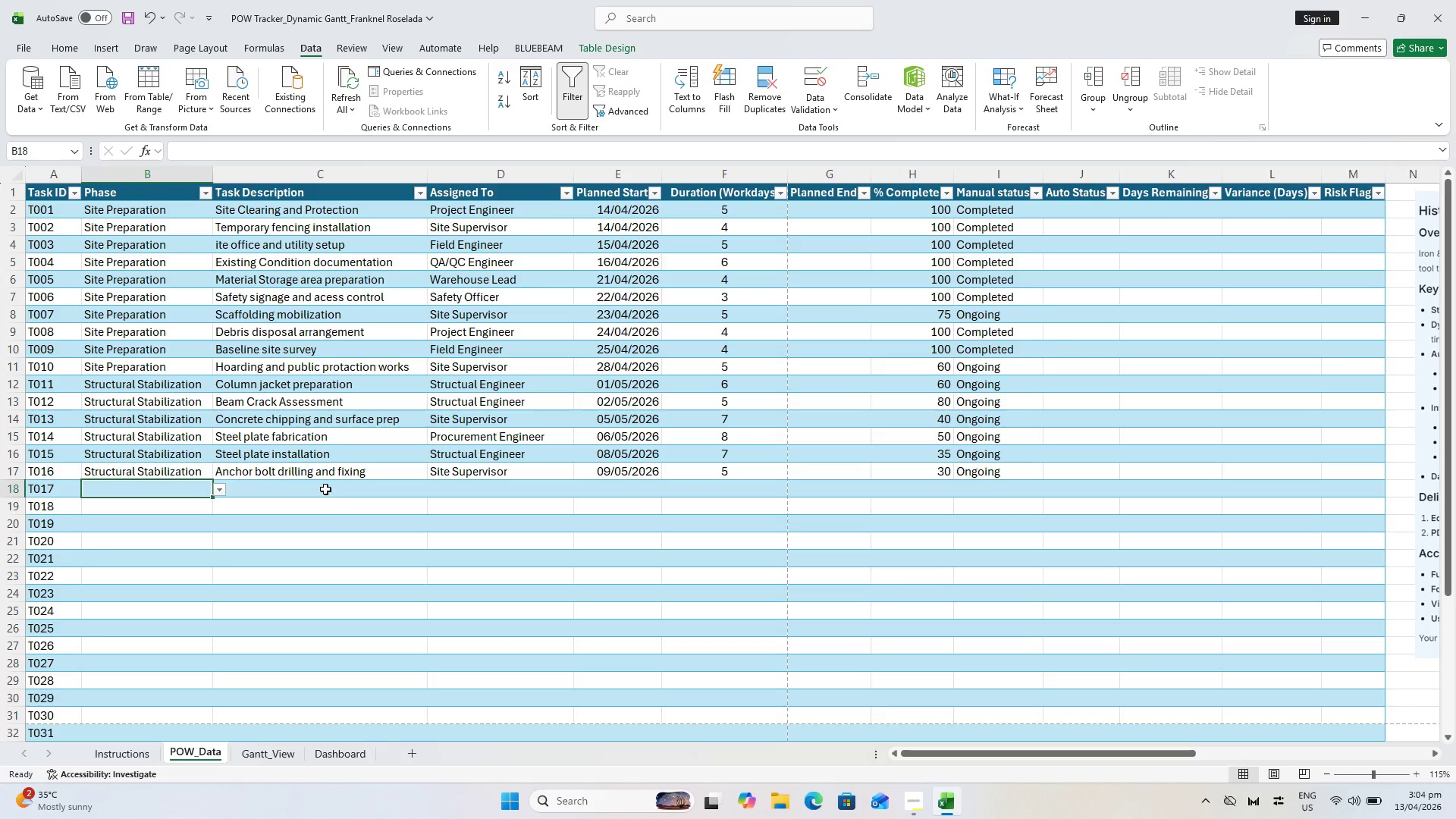 
key(Control+S)
 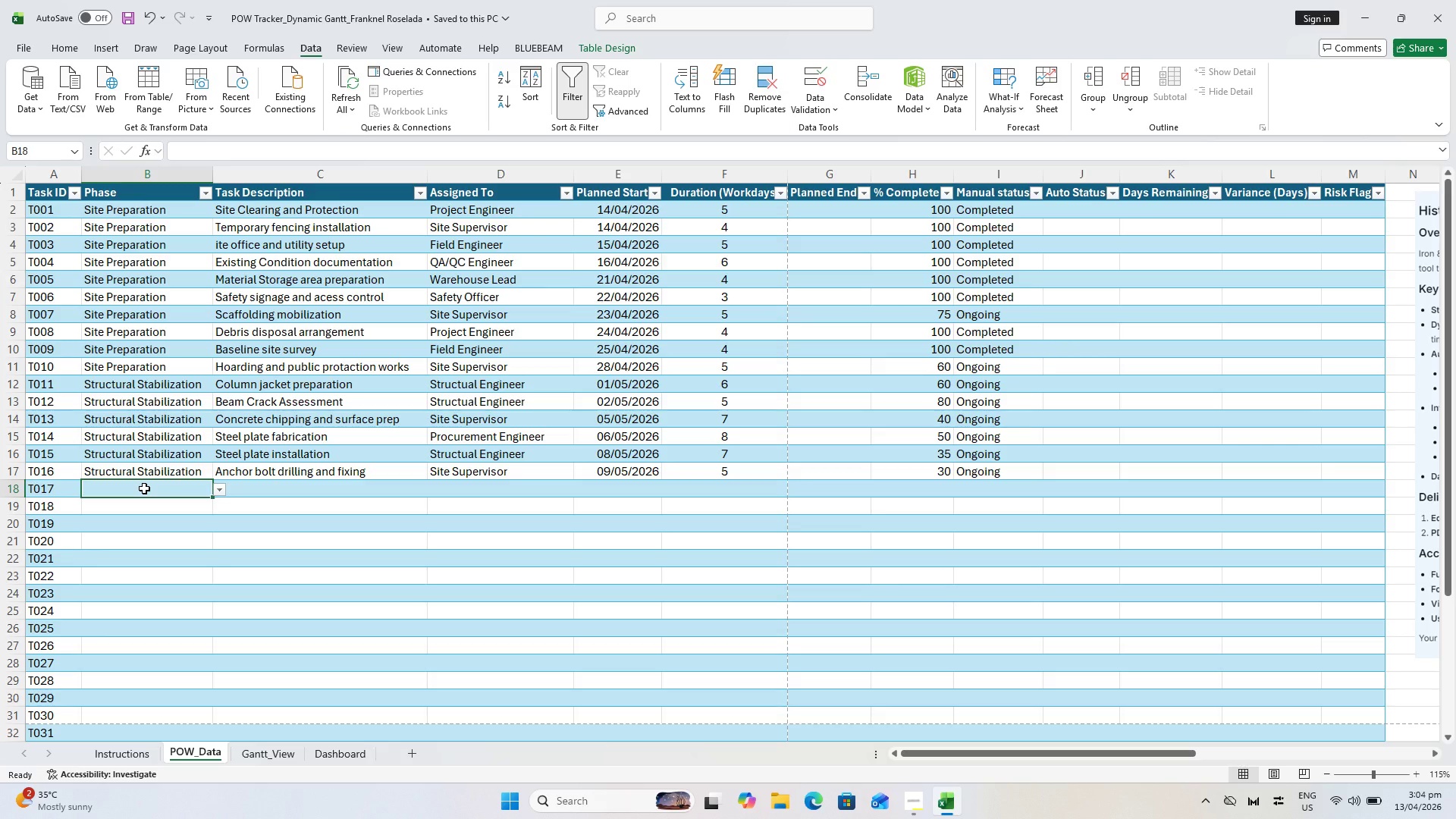 
wait(12.34)
 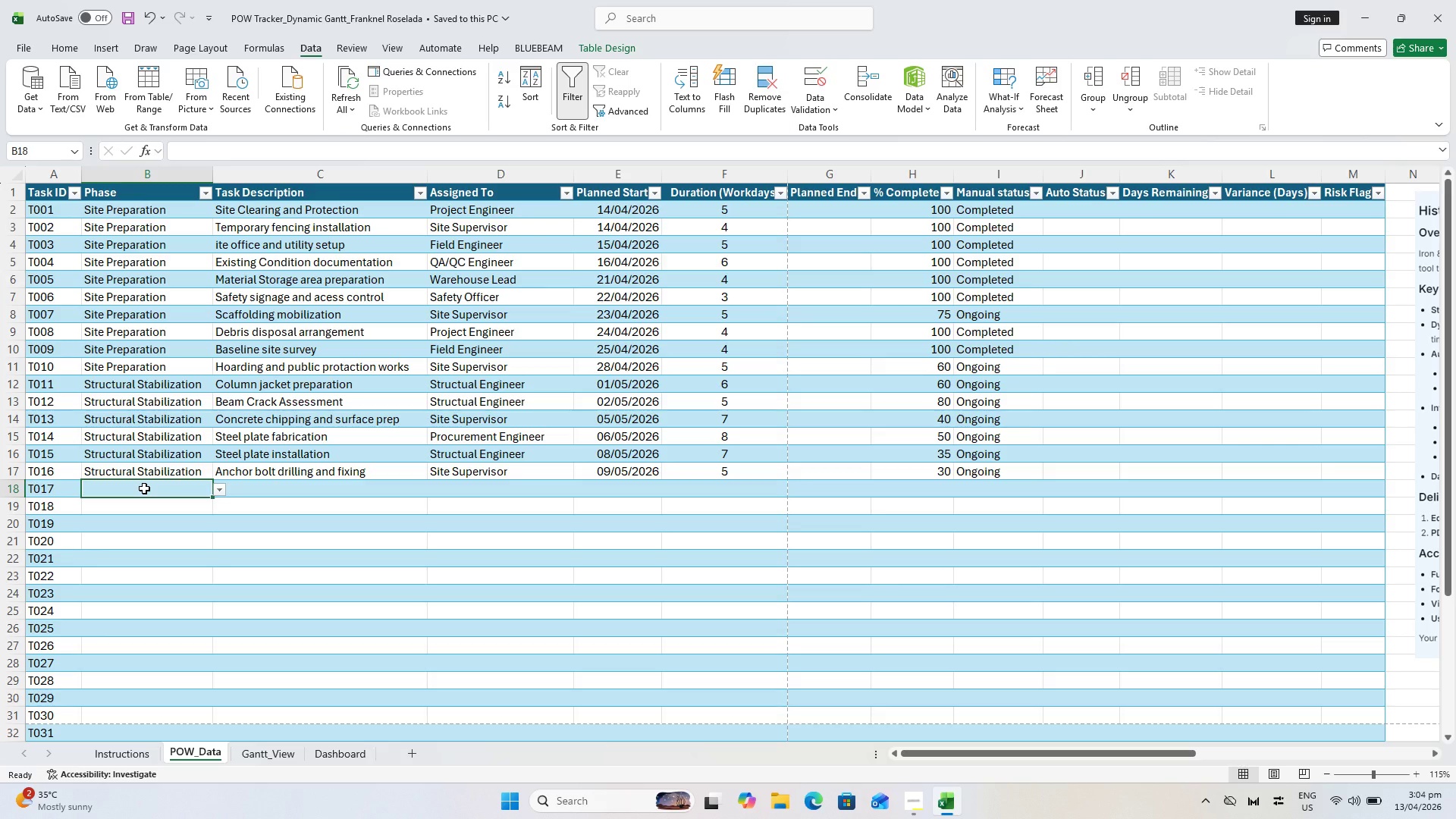 
mouse_move([217, 501])
 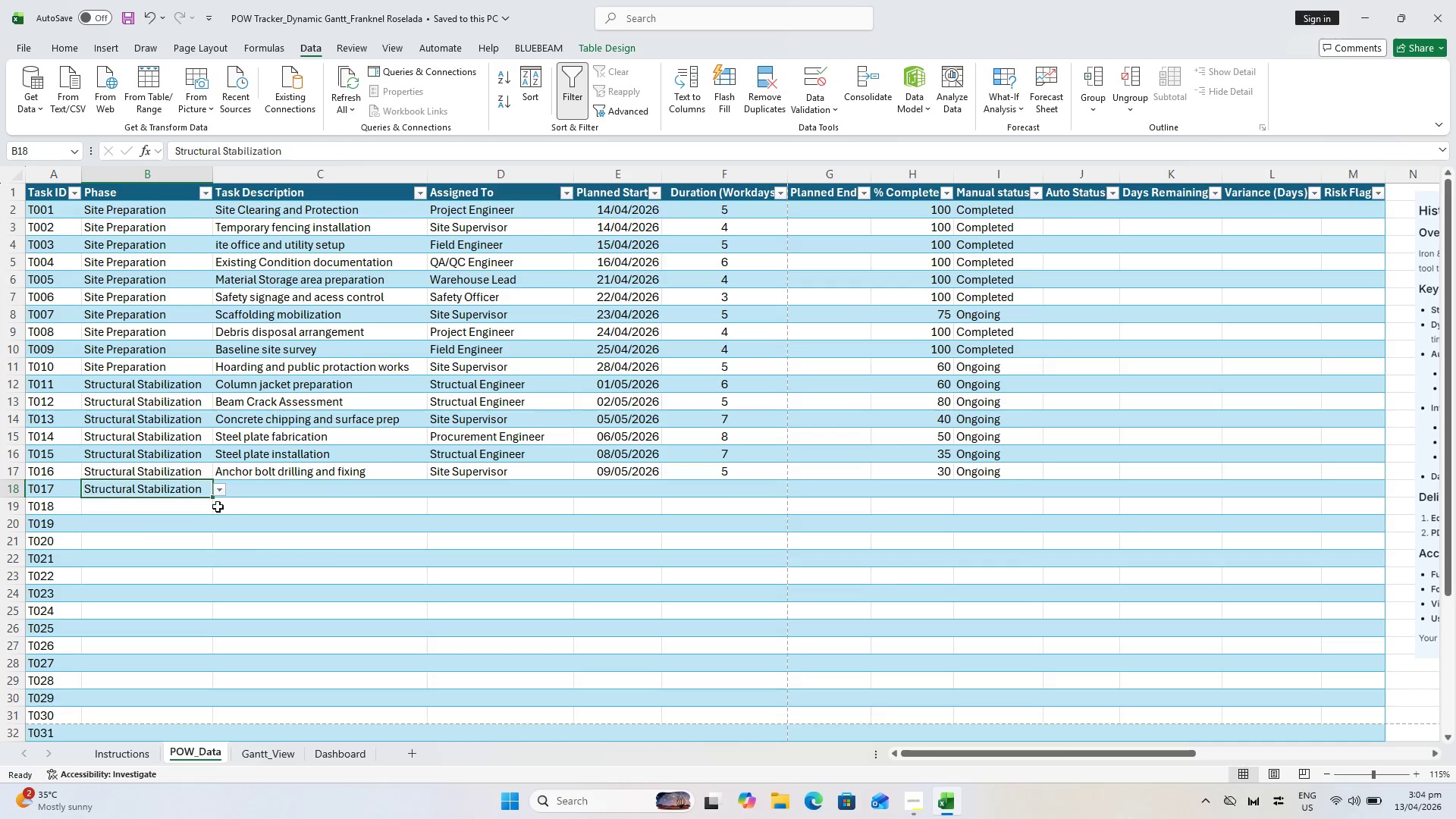 
double_click([246, 504])
 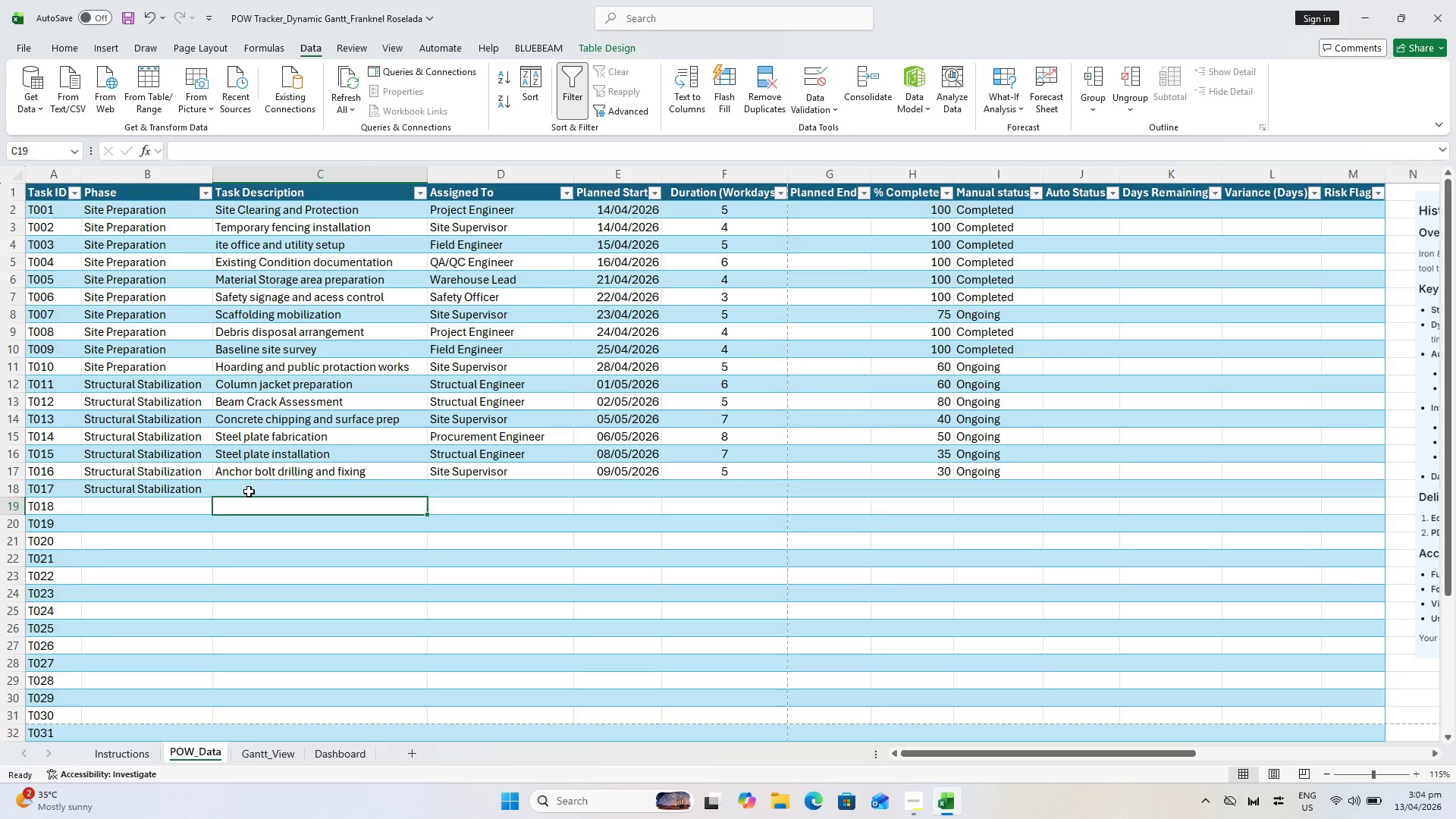 
triple_click([249, 491])
 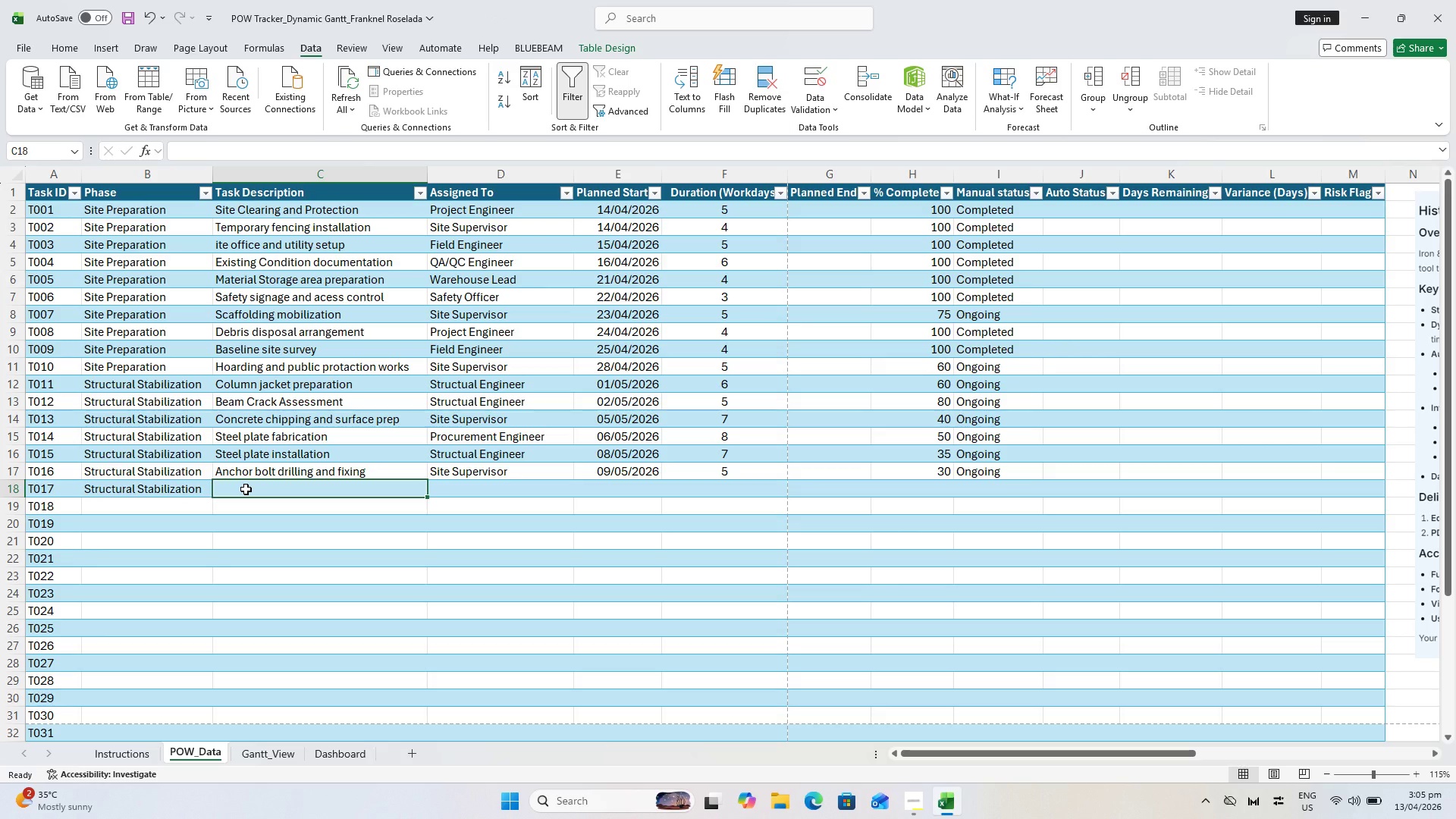 
wait(5.03)
 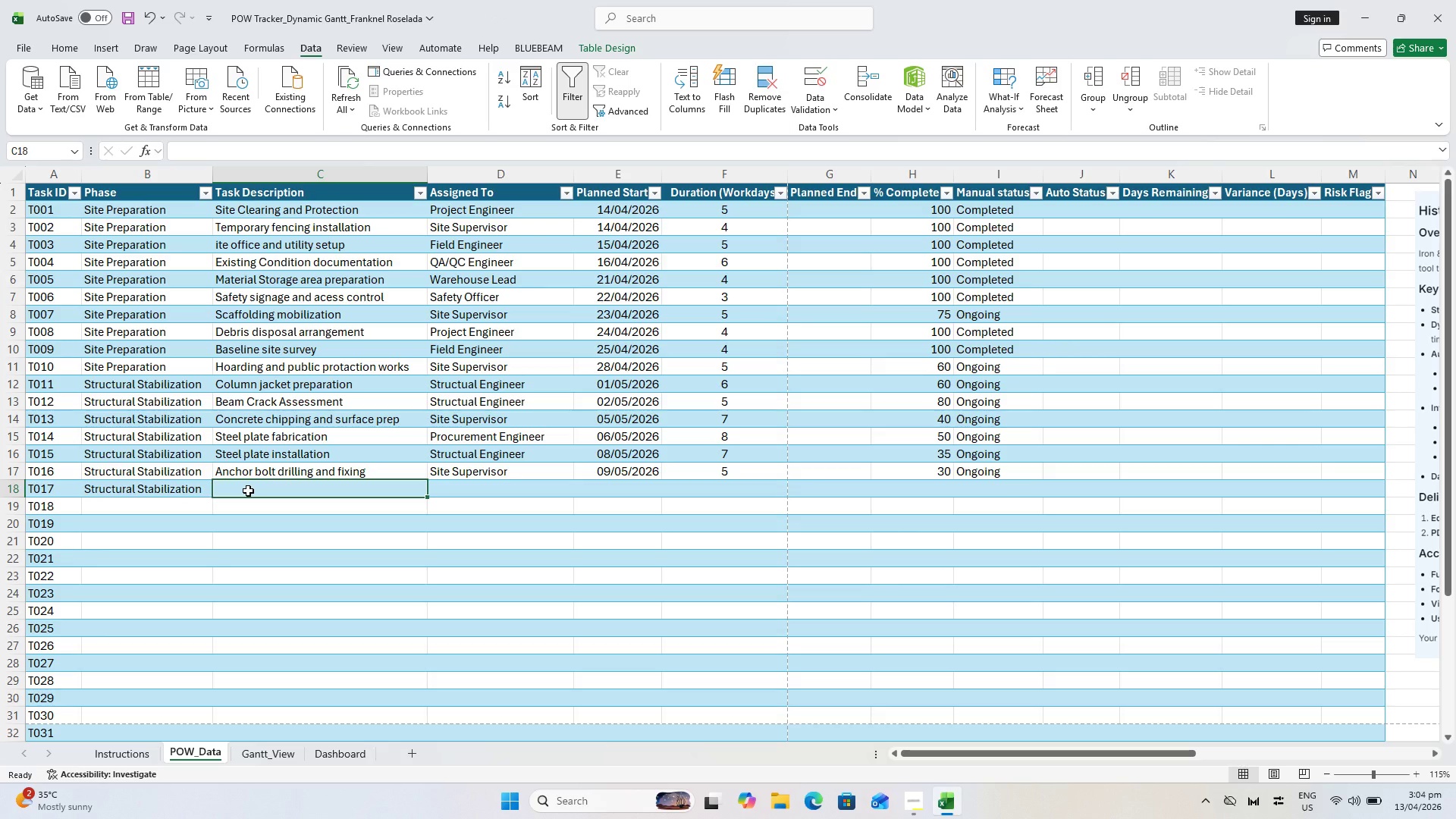 
type(Column grout injection)
 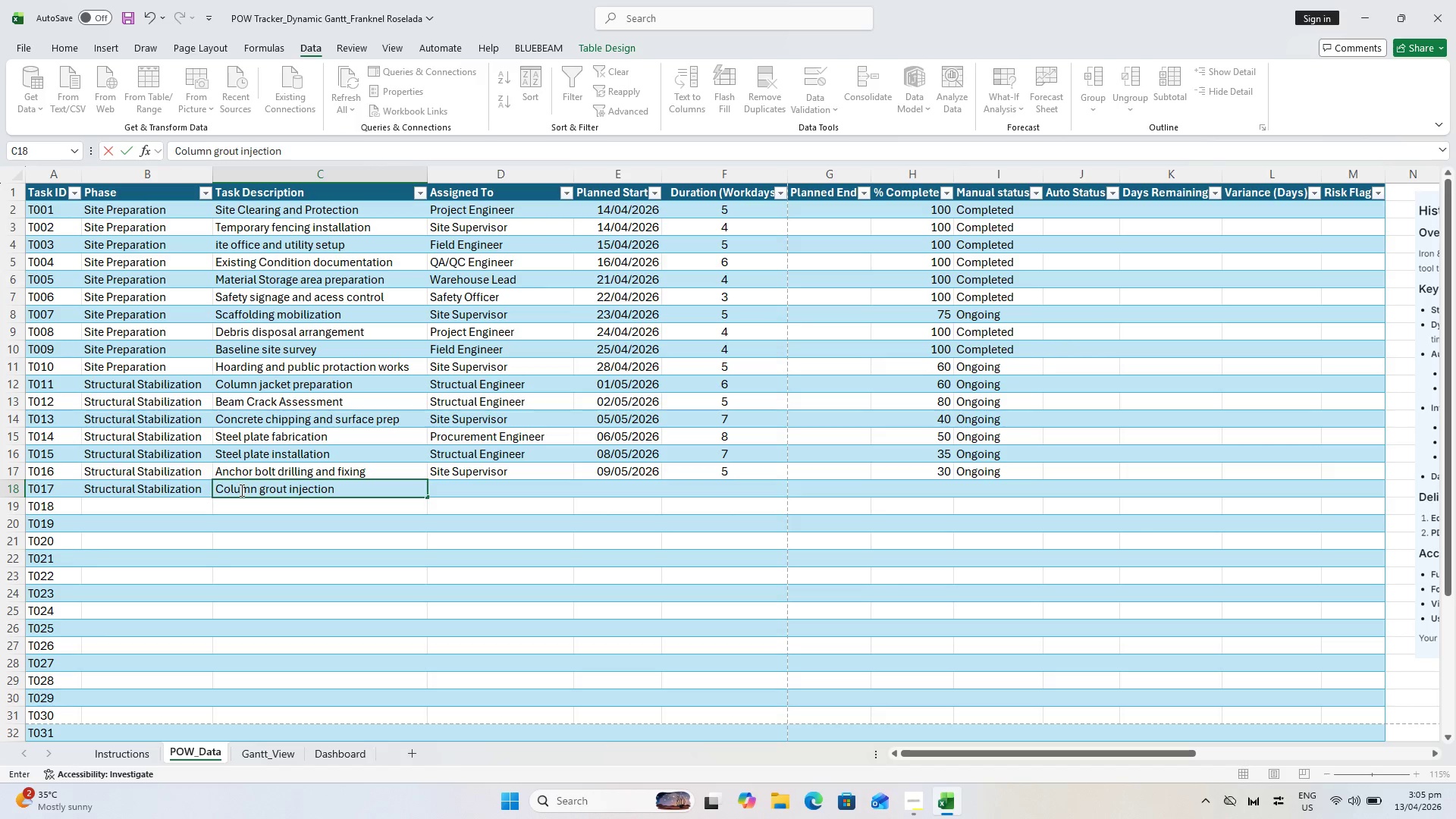 
key(ArrowRight)
 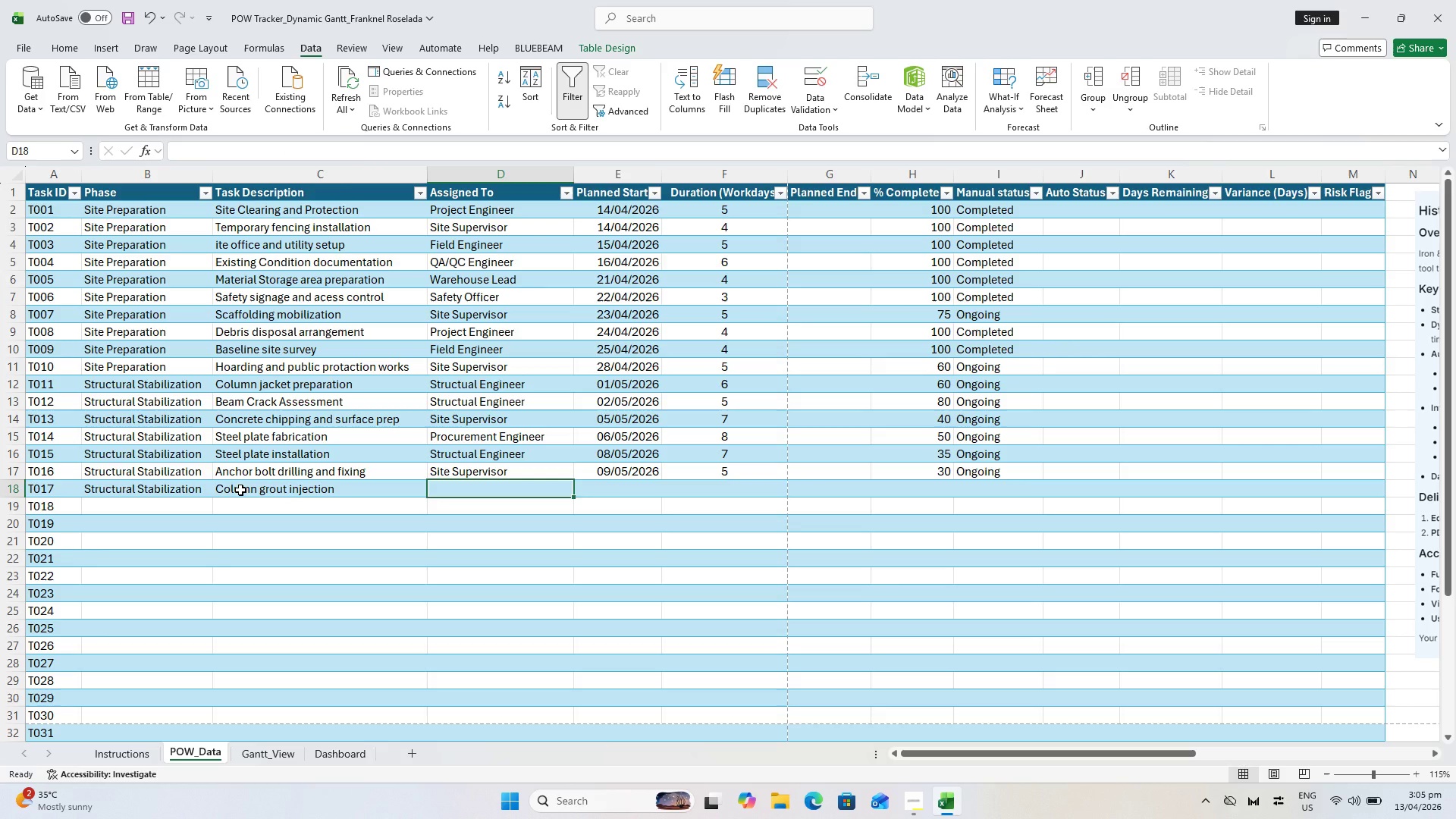 
type(QA/Q)
 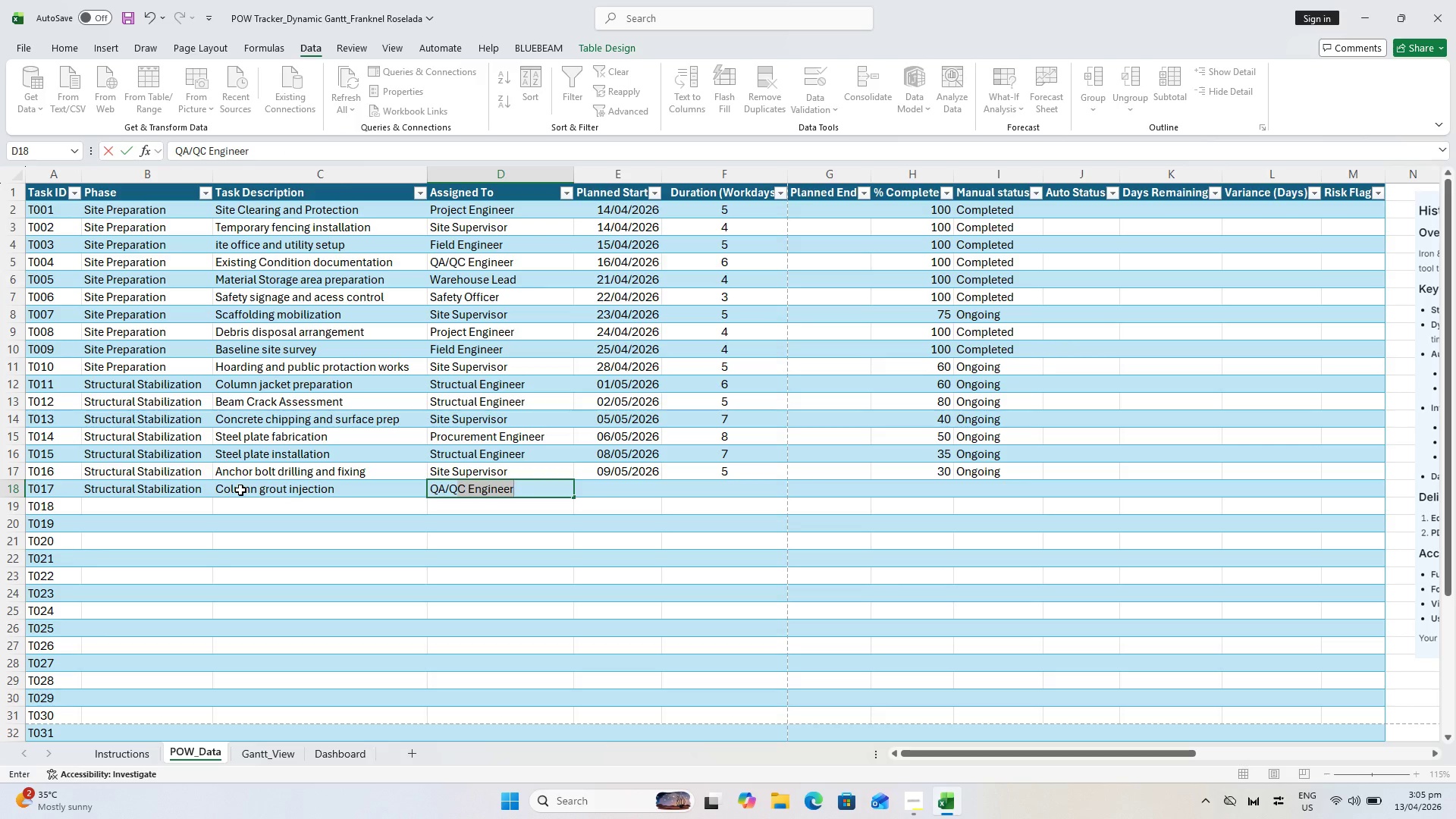 
key(ArrowRight)
 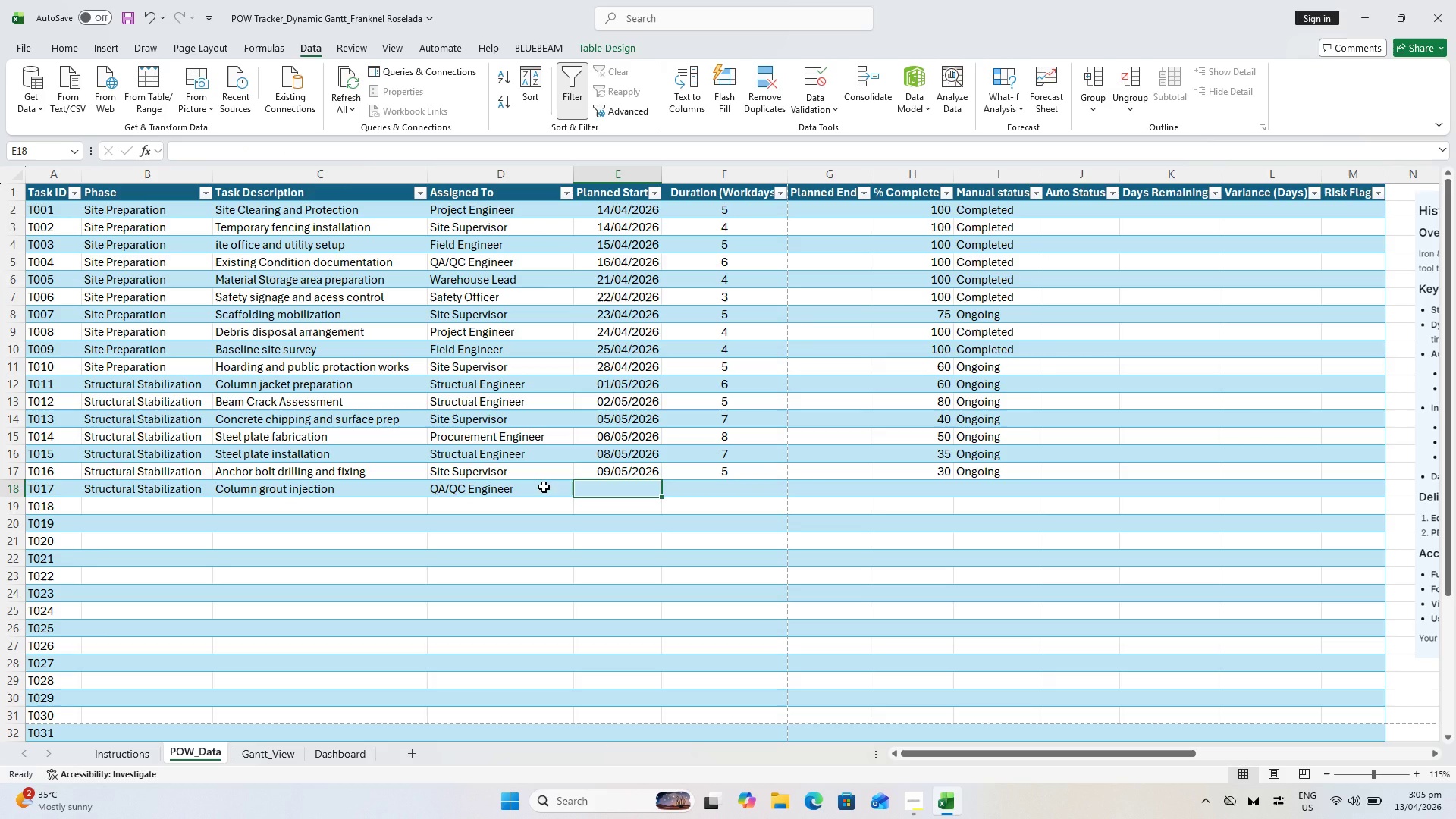 
type(12/5/26)
 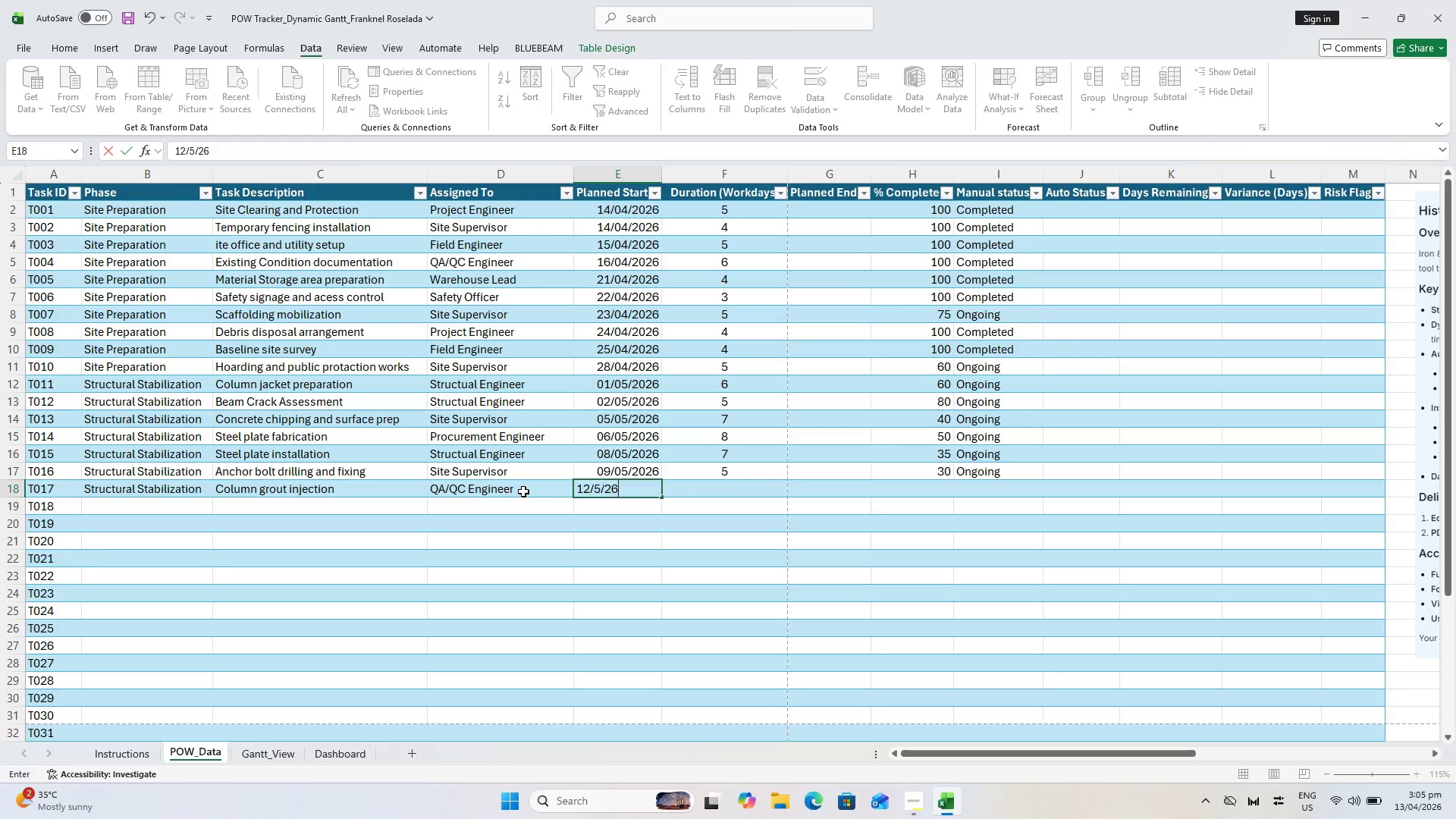 
key(ArrowRight)
 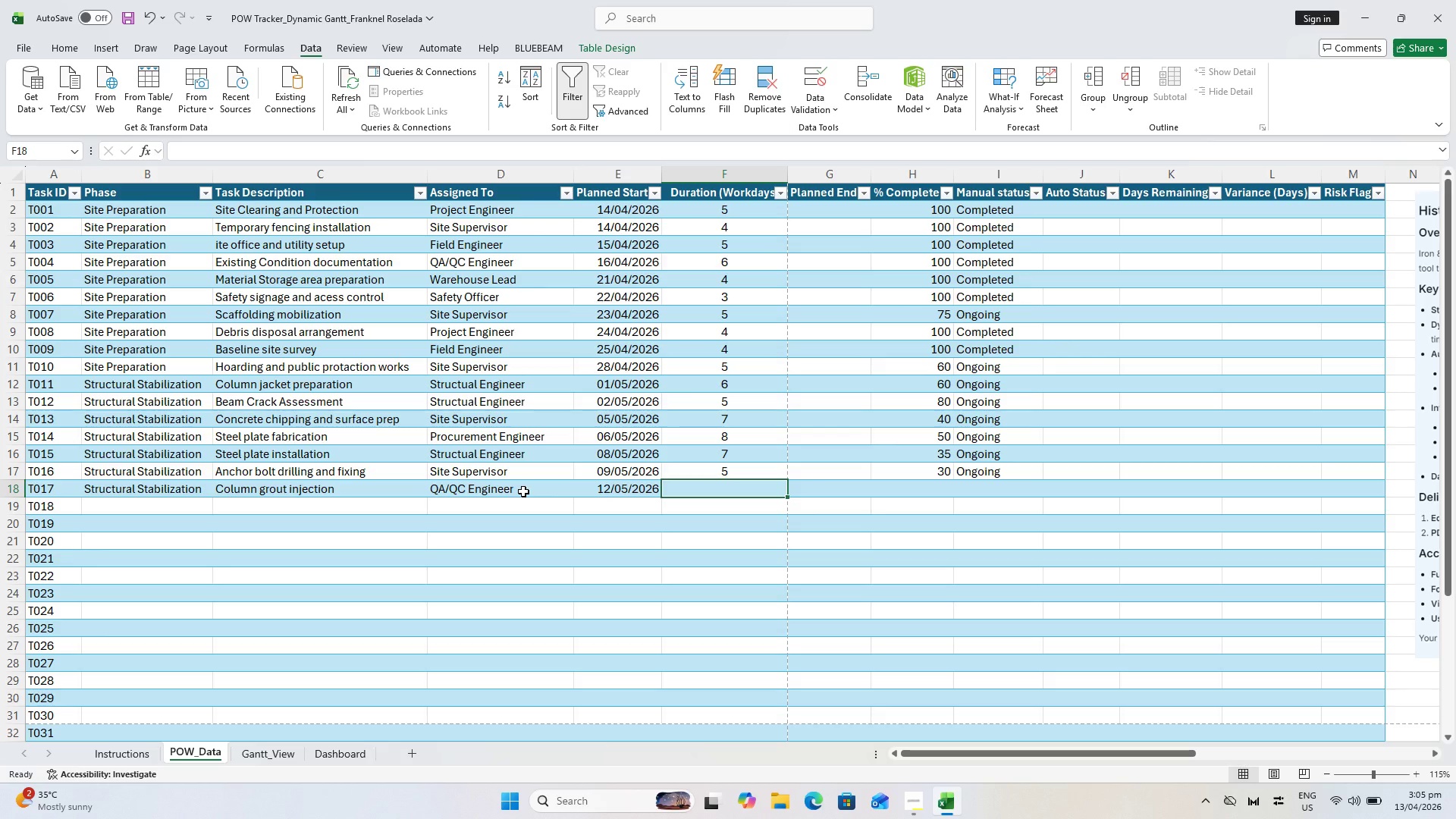 
key(4)
 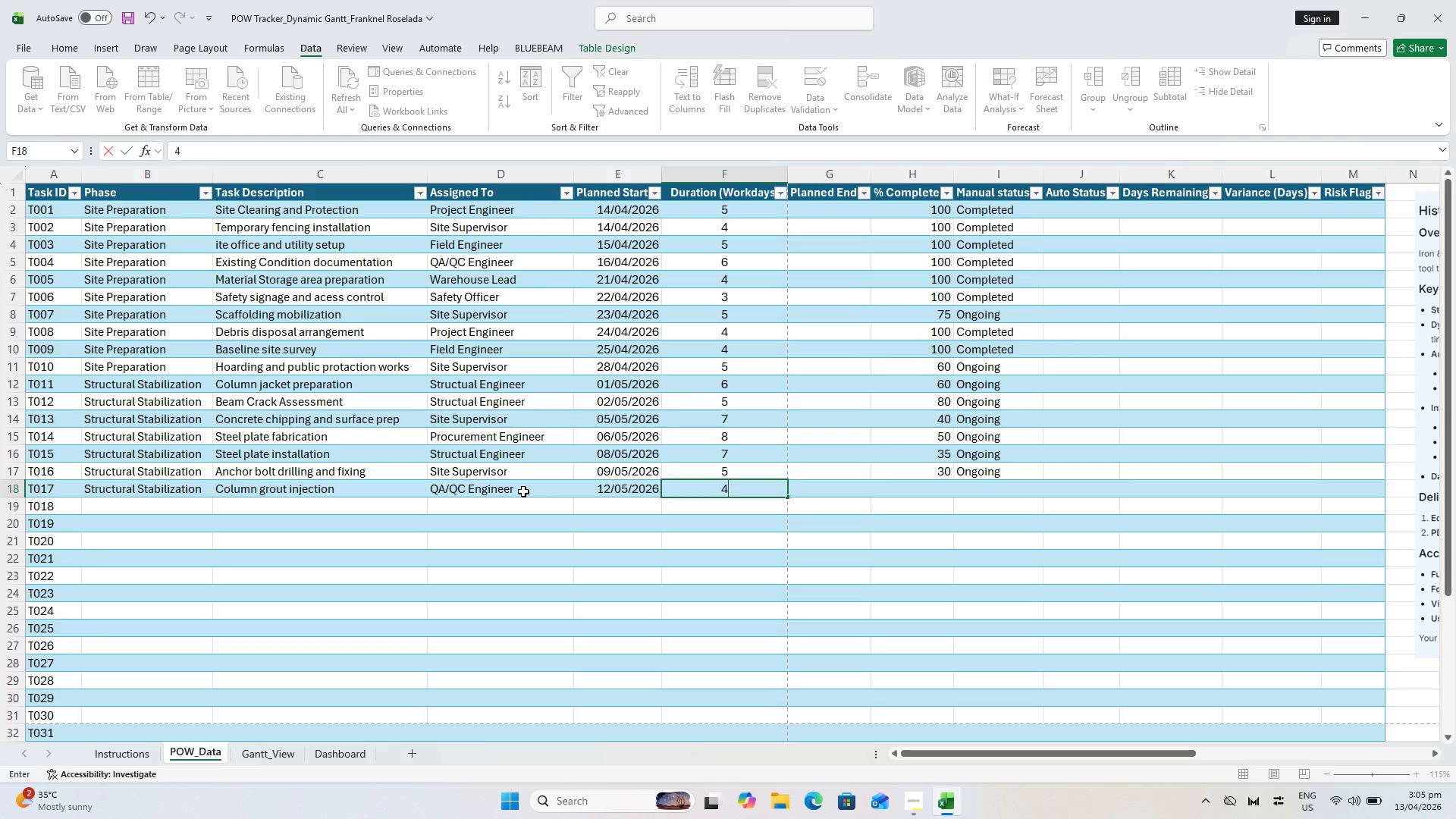 
key(ArrowRight)
 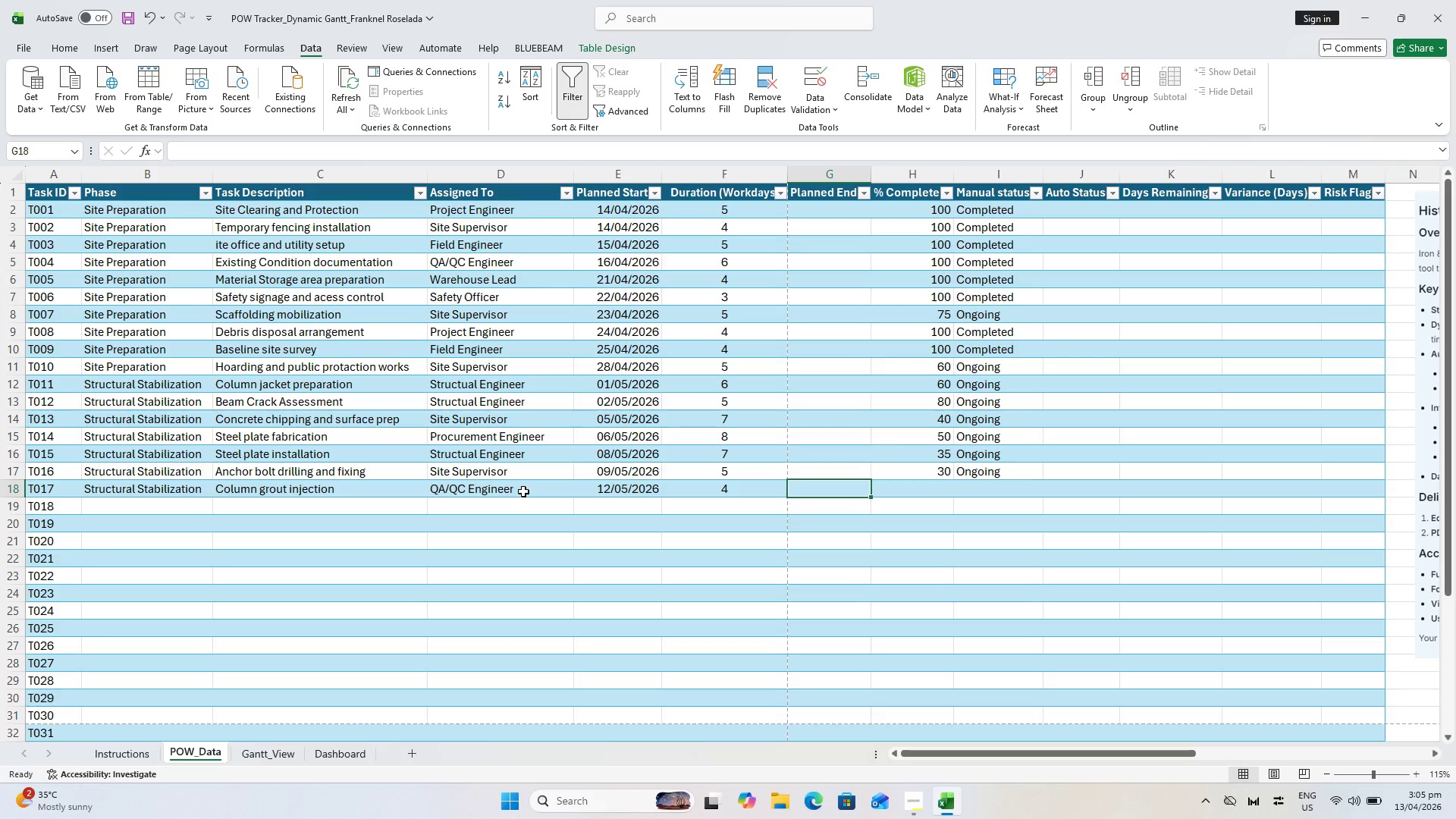 
key(ArrowRight)
 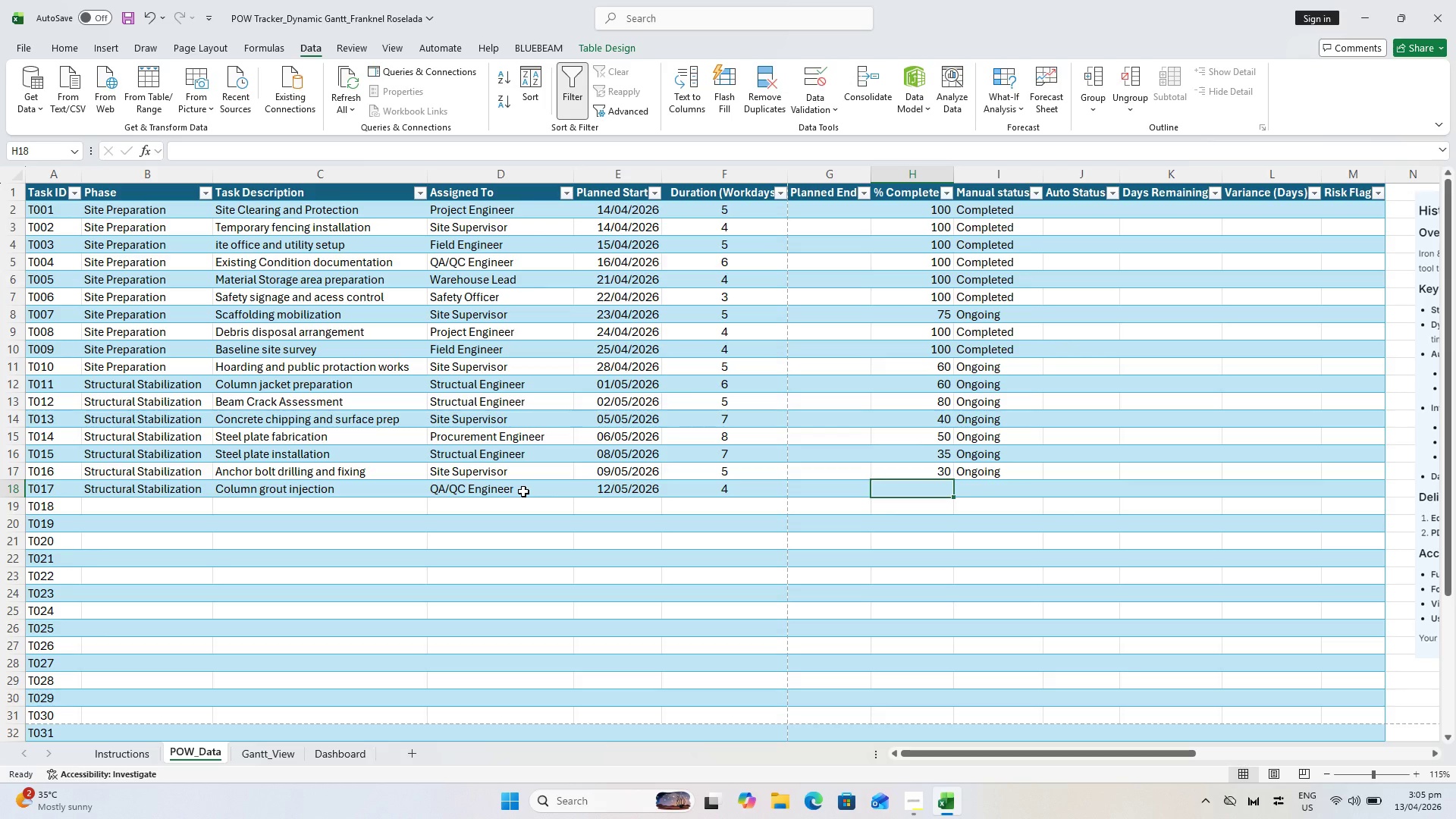 
type(20)
 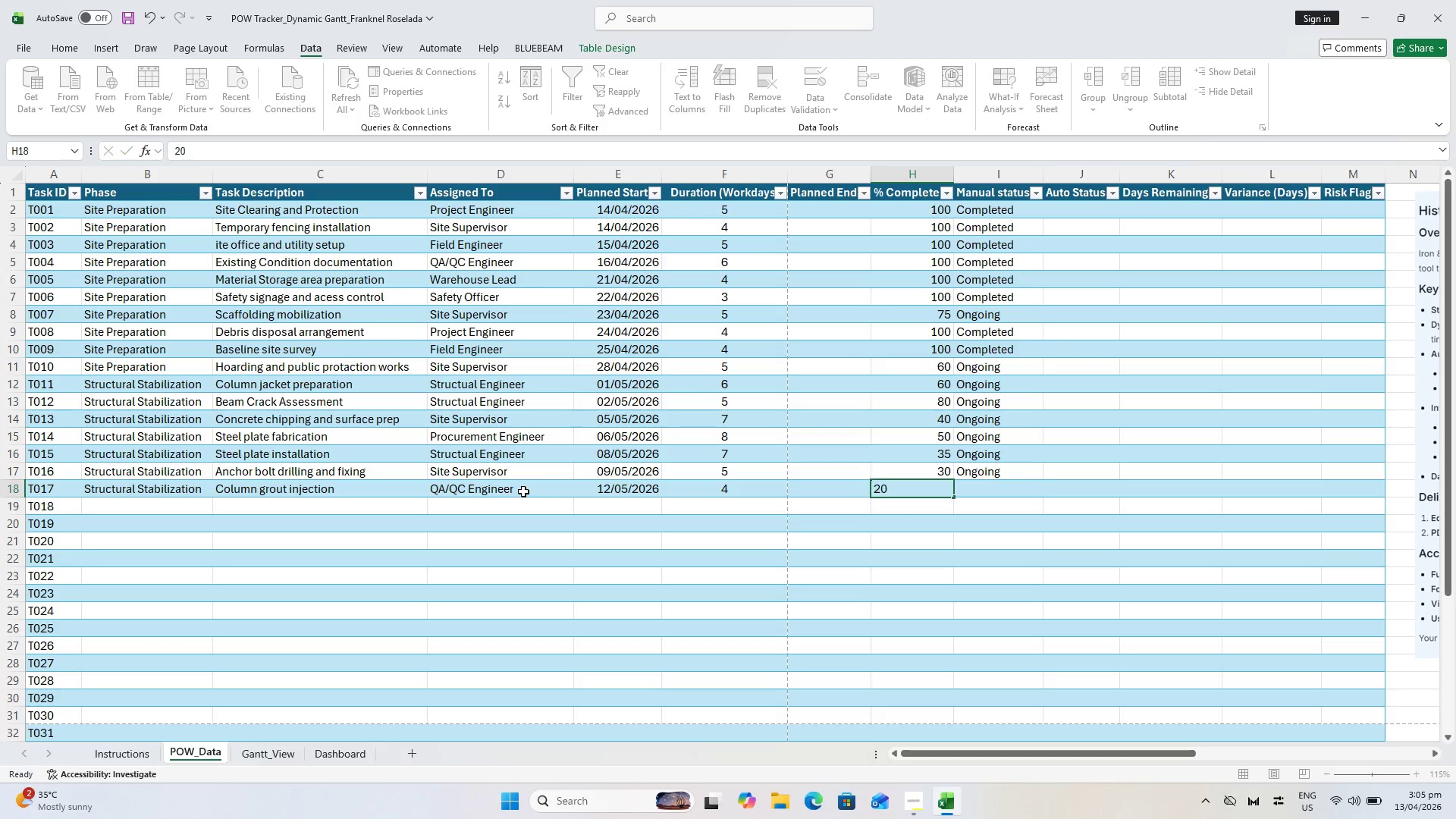 
key(ArrowRight)
 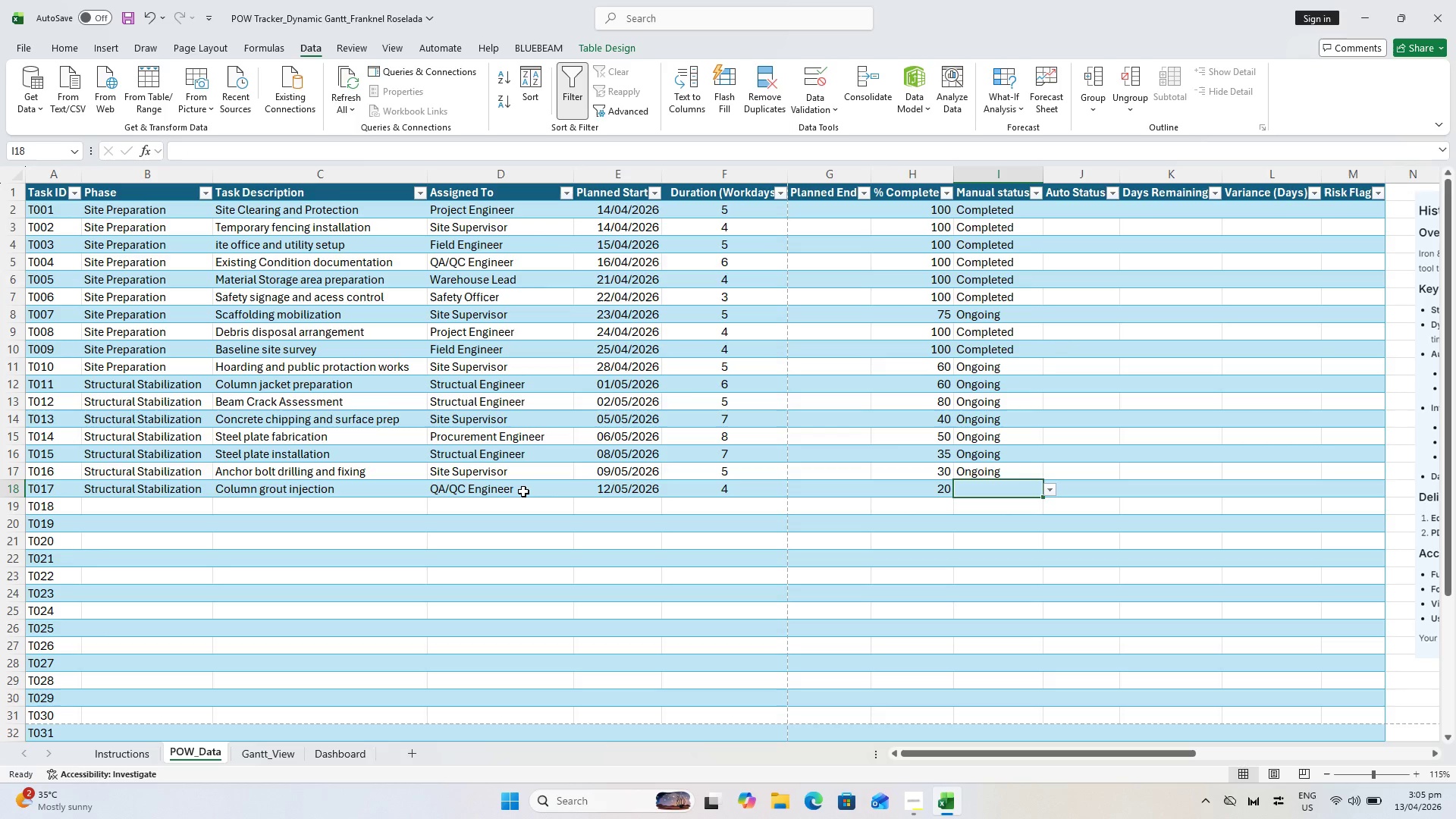 
key(O)
 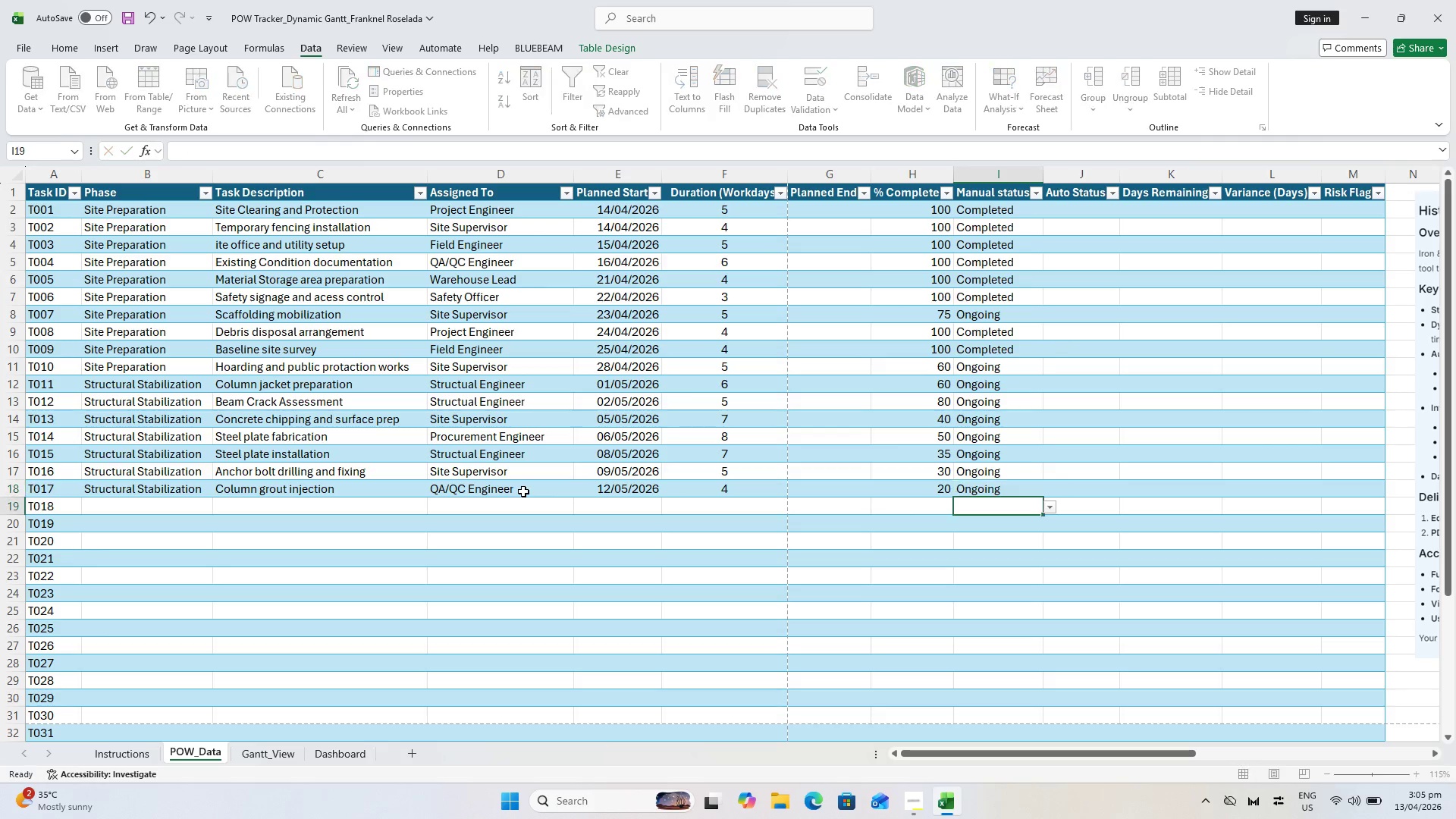 
key(Enter)
 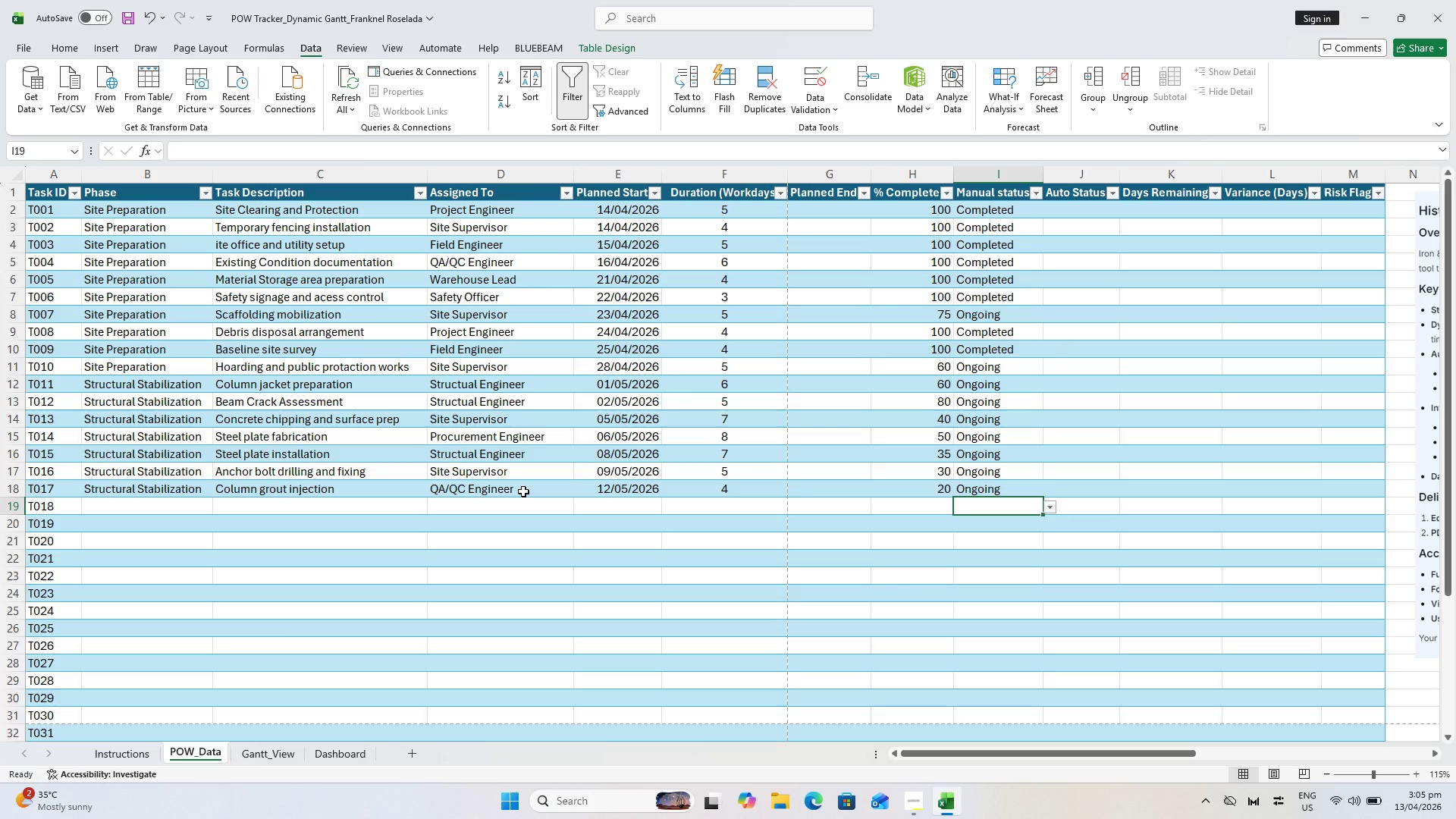 
key(Control+S)
 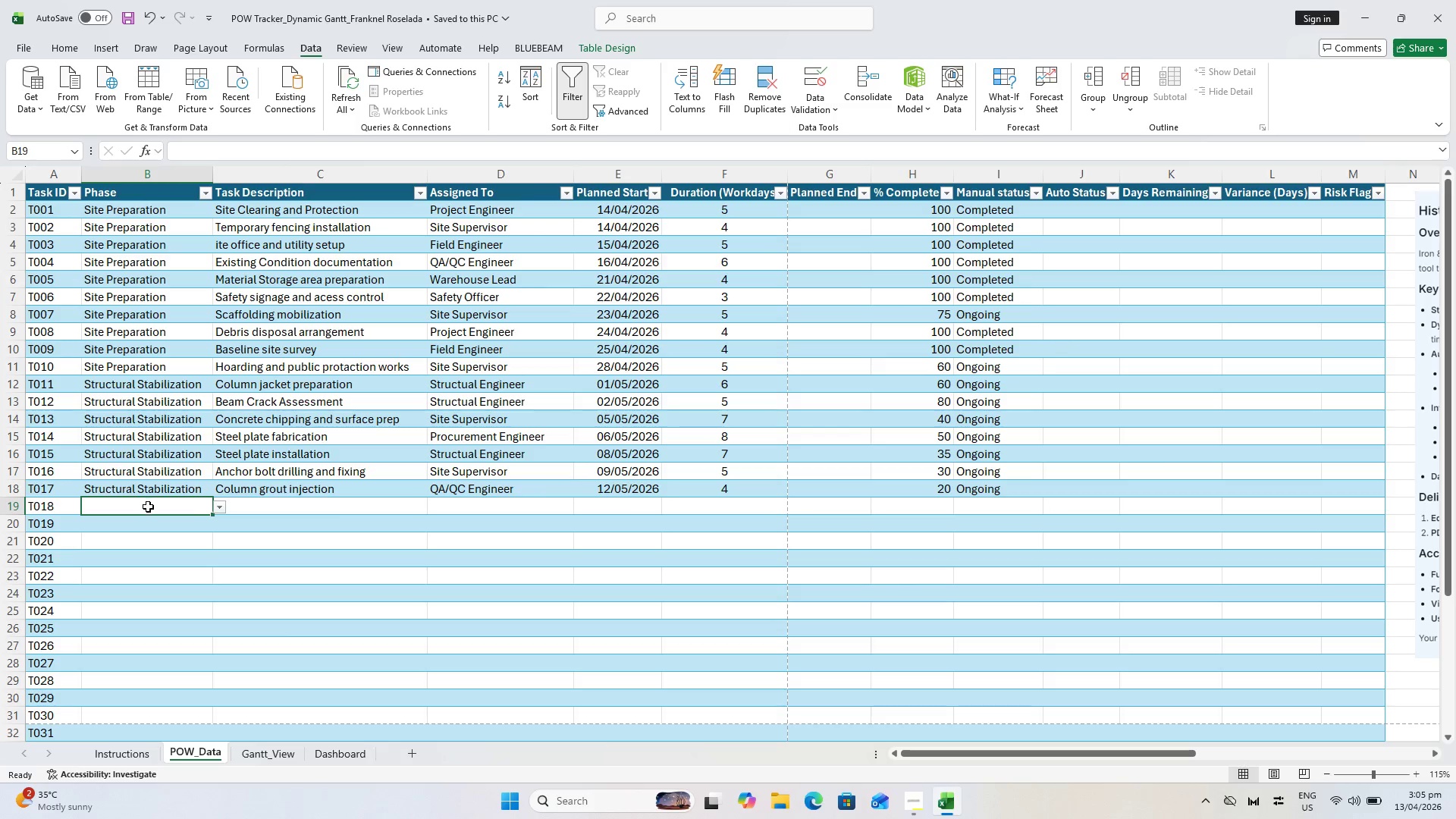 
scroll: coordinate [231, 488], scroll_direction: up, amount: 2.0
 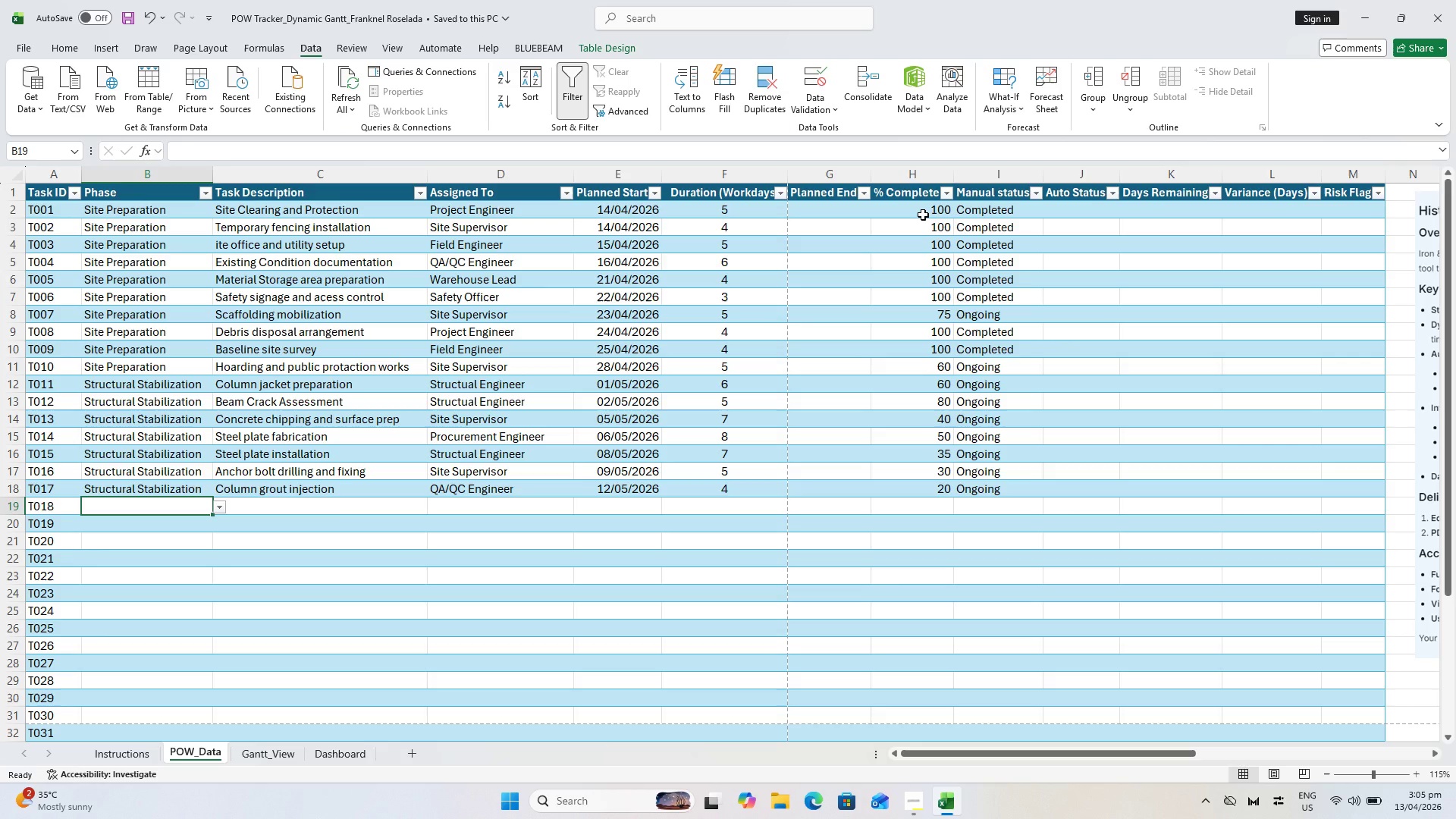 
left_click_drag(start_coordinate=[923, 215], to_coordinate=[971, 492])
 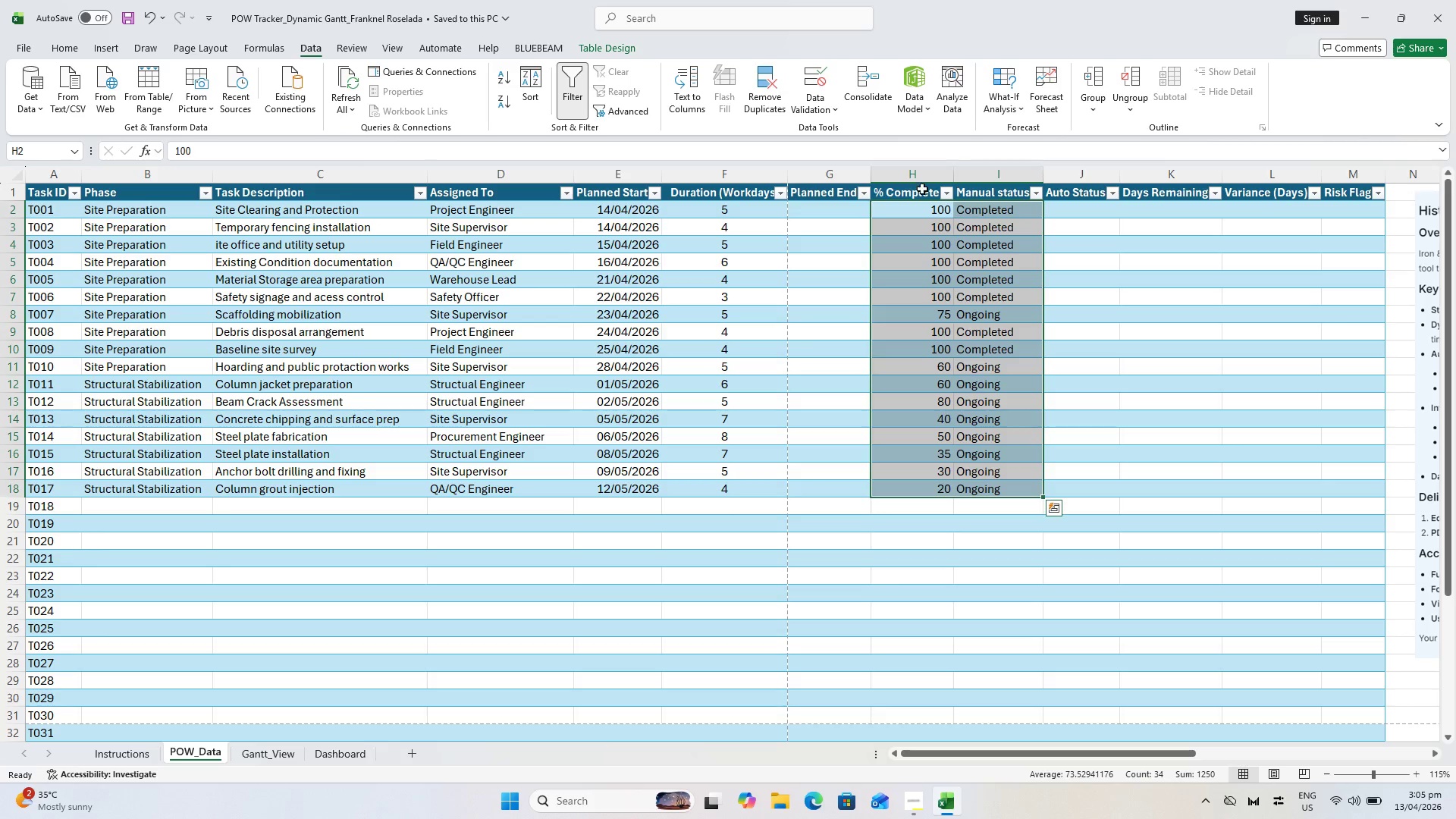 
left_click([896, 177])
 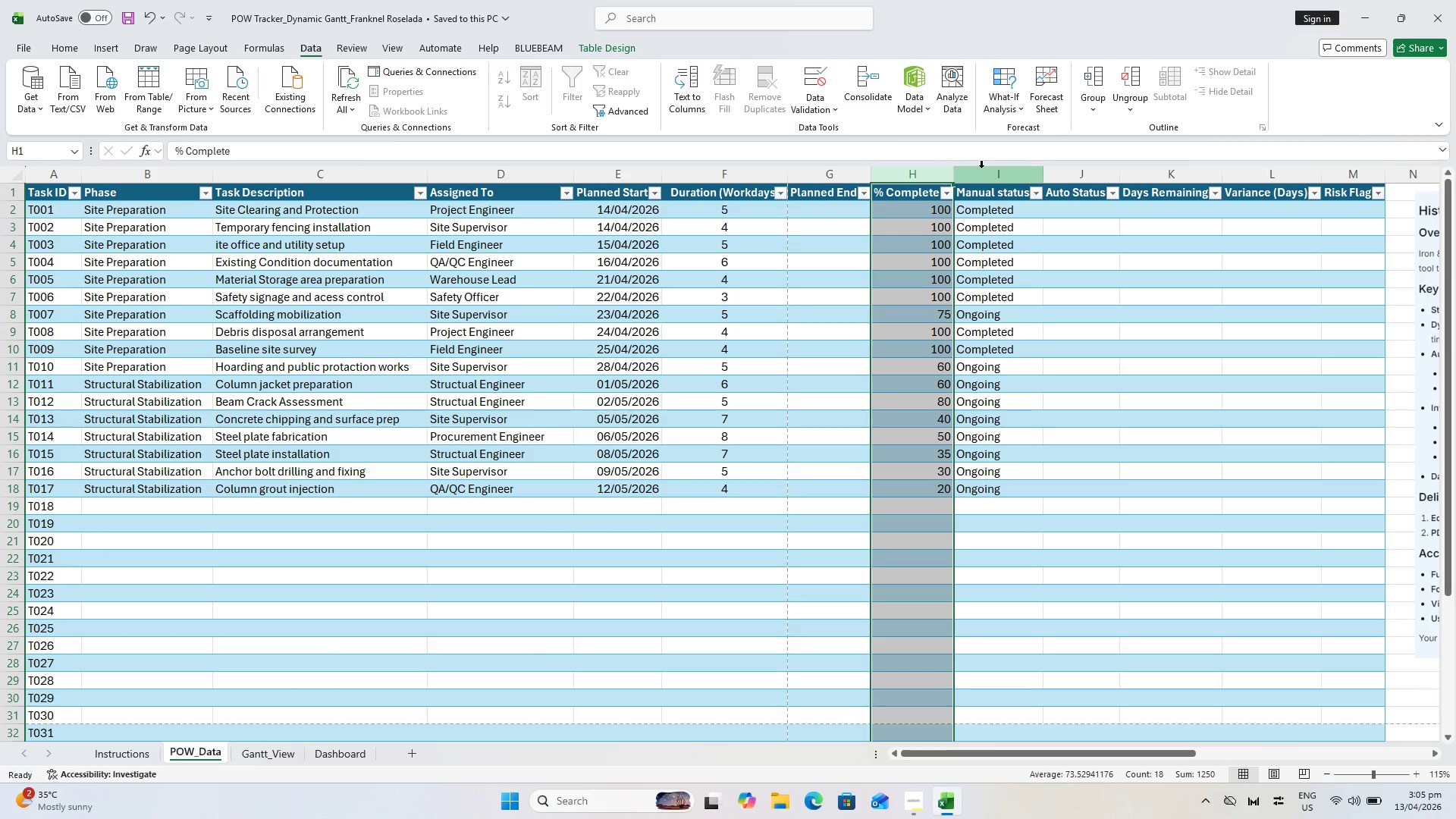 
hold_key(key=ShiftLeft, duration=0.33)
 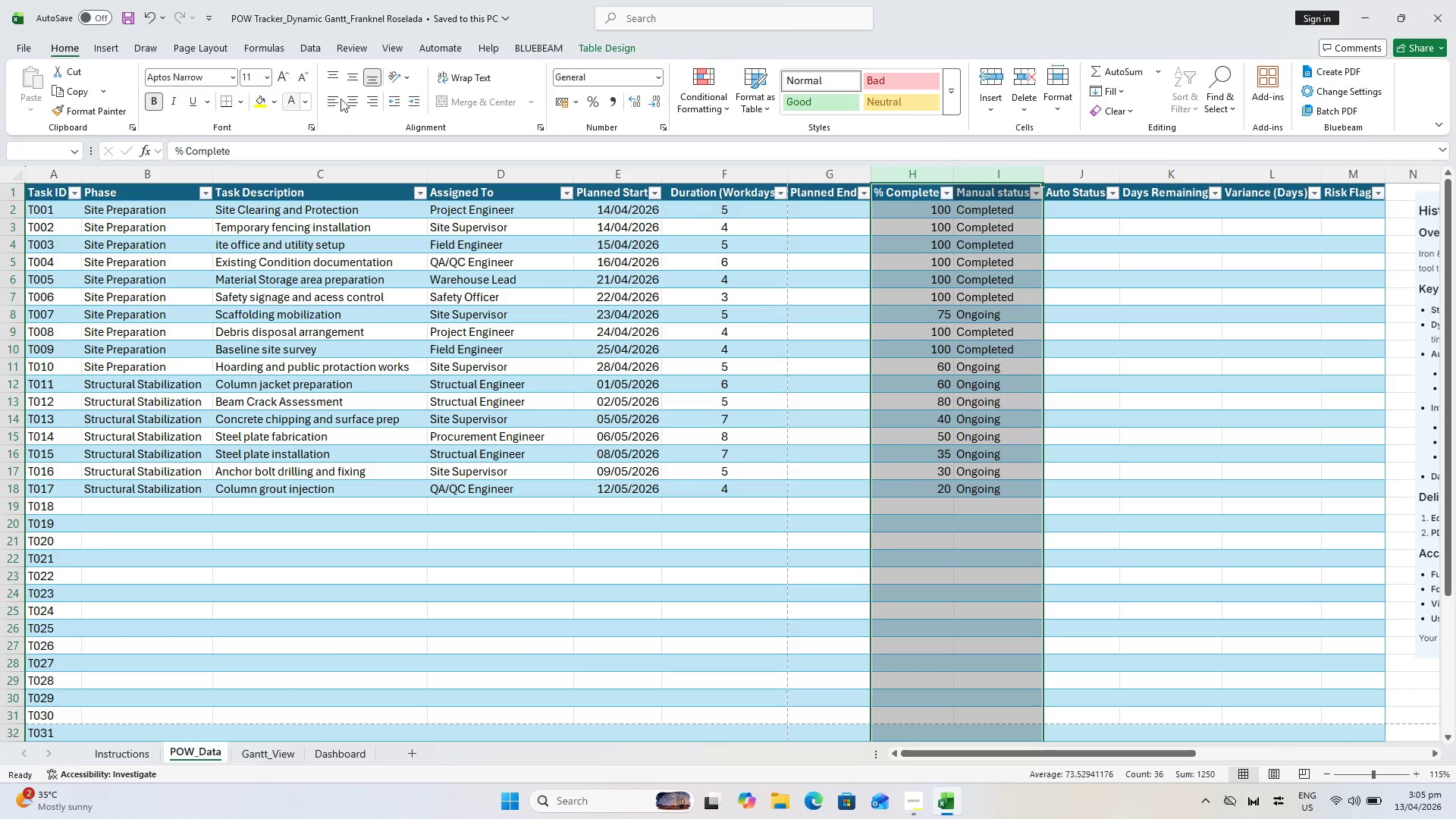 
left_click([358, 105])
 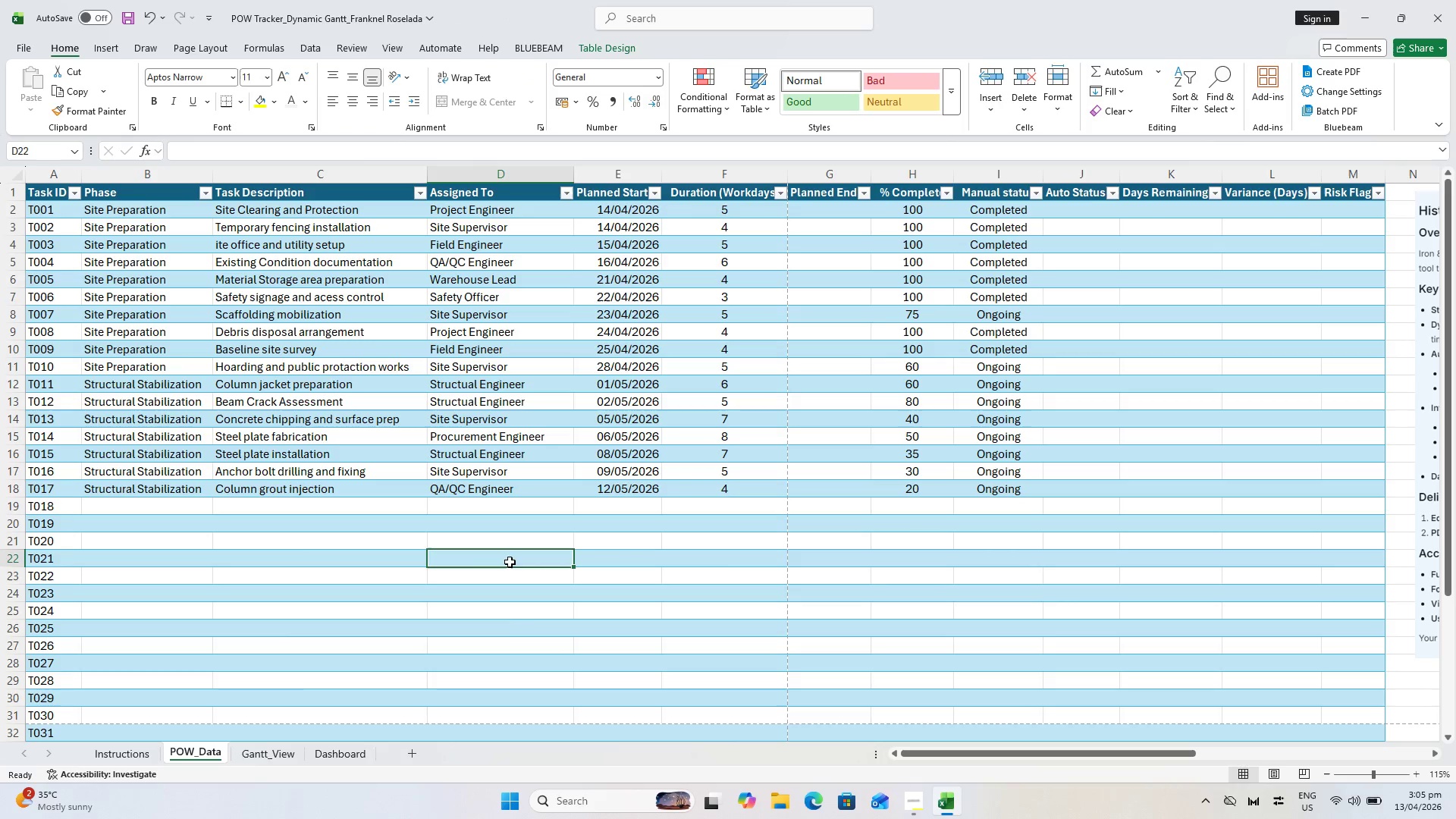 
key(Control+S)
 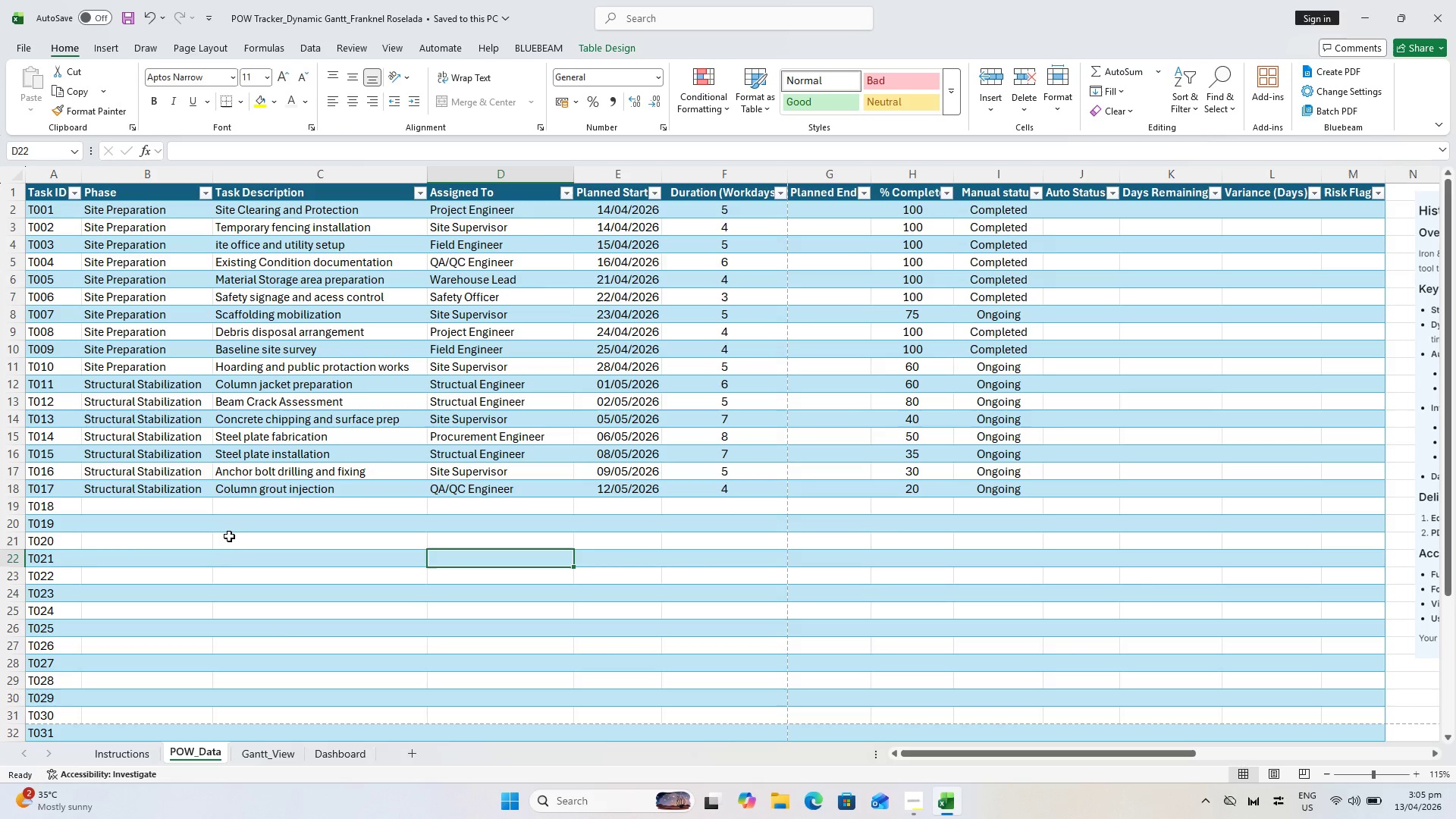 
mouse_move([180, 497])
 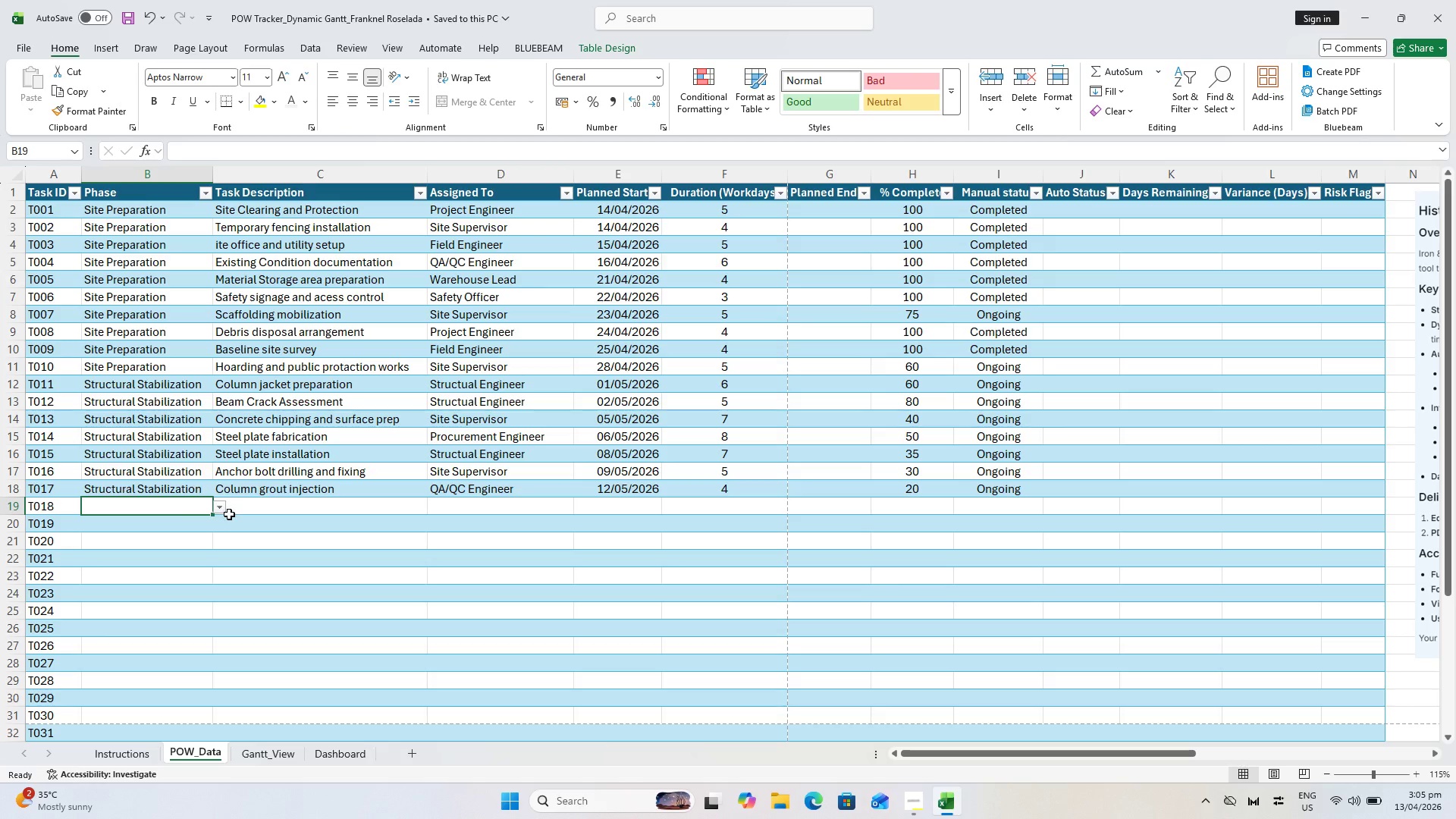 
left_click([223, 513])
 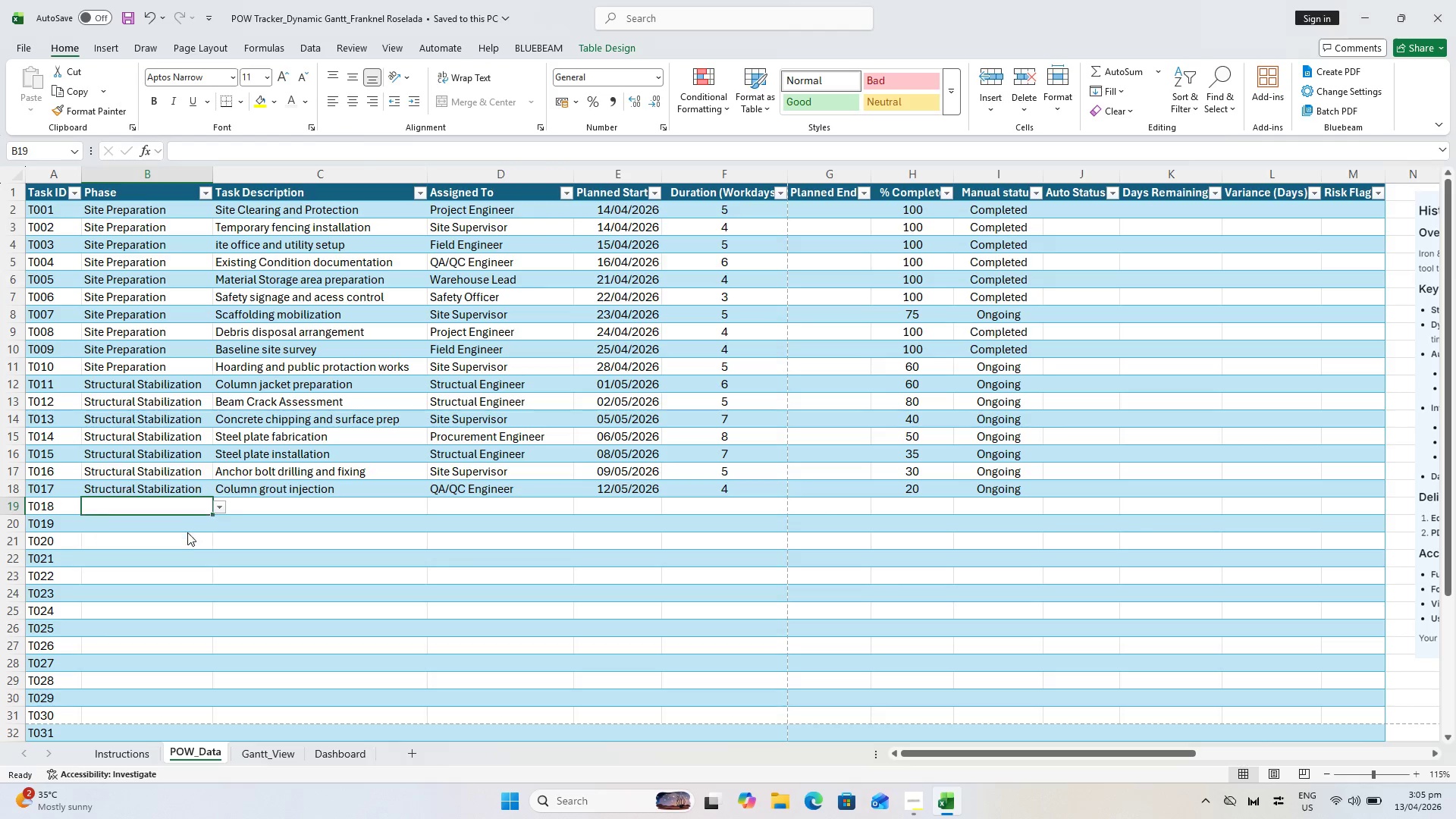 
double_click([253, 515])
 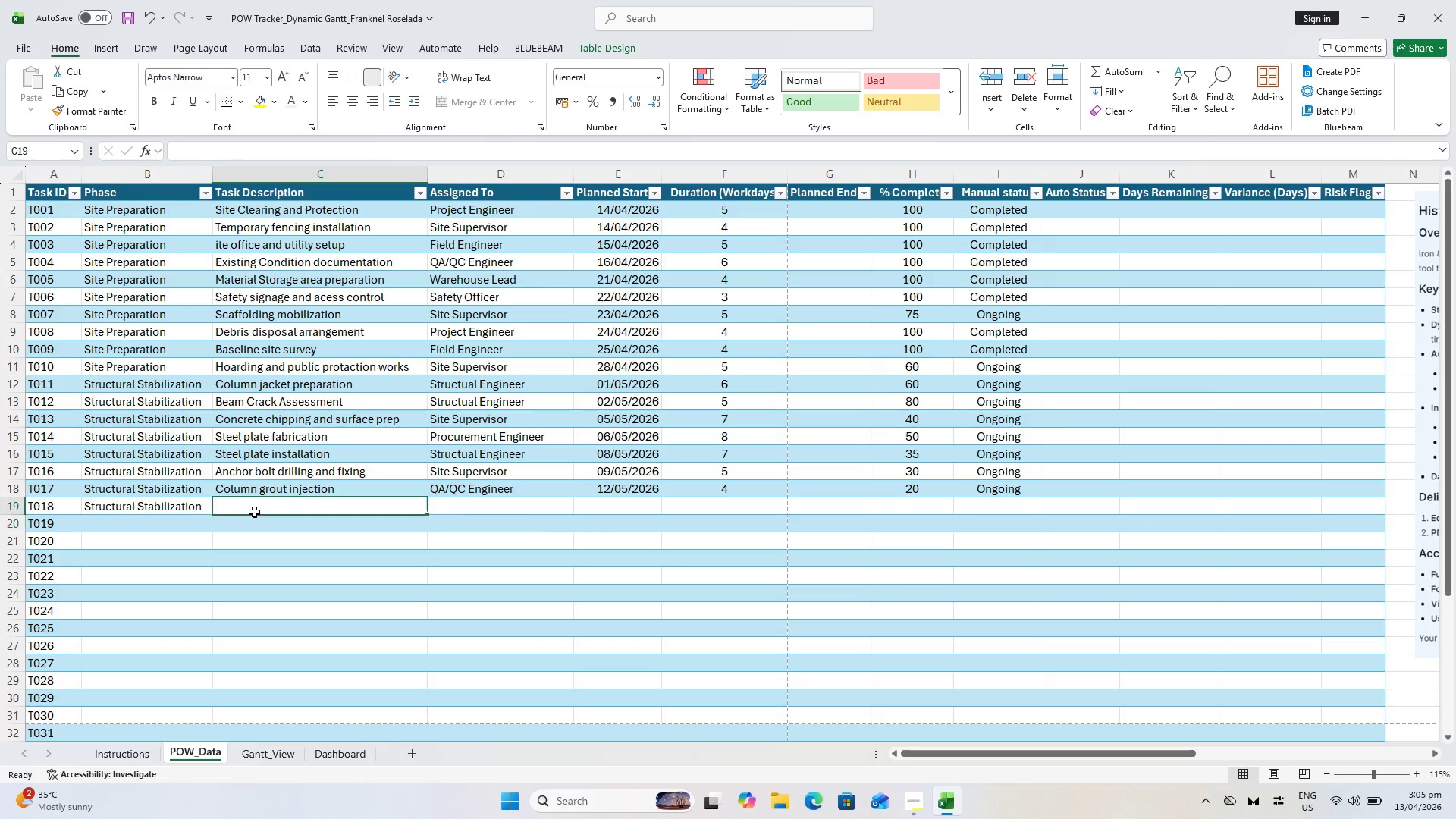 
triple_click([254, 512])
 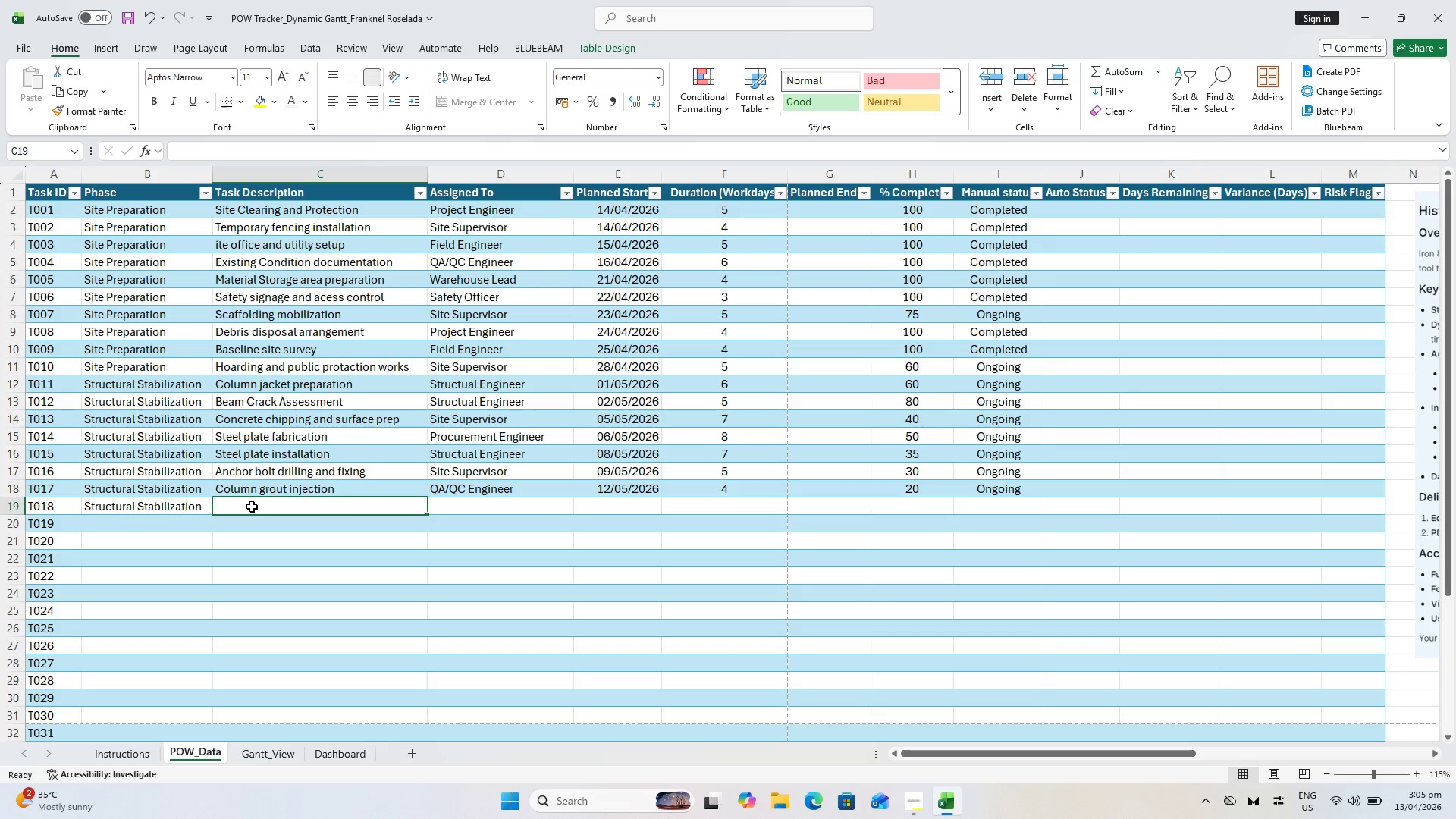 
type(Slab reinformcement )
key(Backspace)
type(vement)
key(Backspace)
key(Backspace)
key(Backspace)
key(Backspace)
key(Backspace)
key(Backspace)
type(cement repair)
 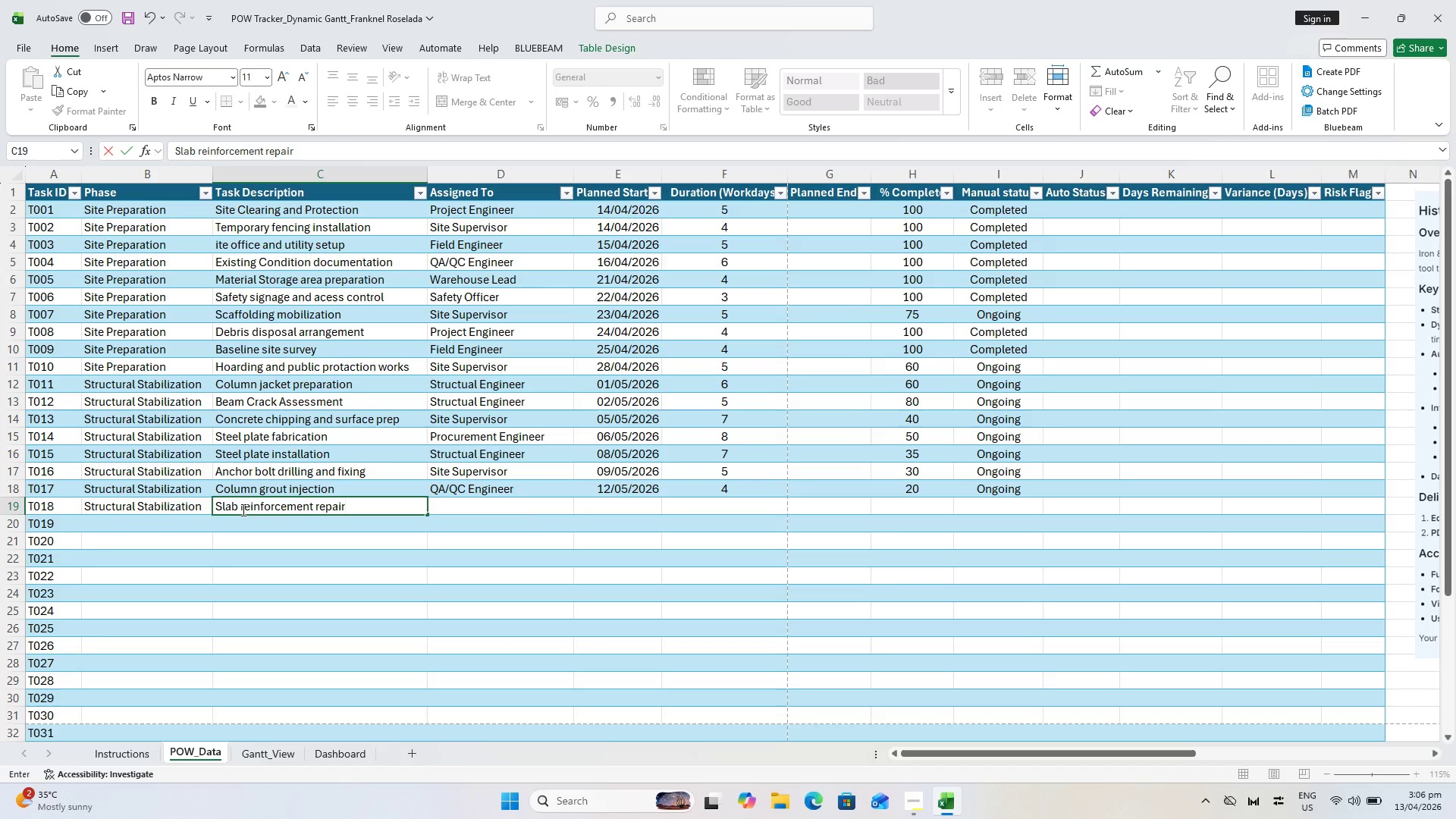 
left_click([469, 508])
 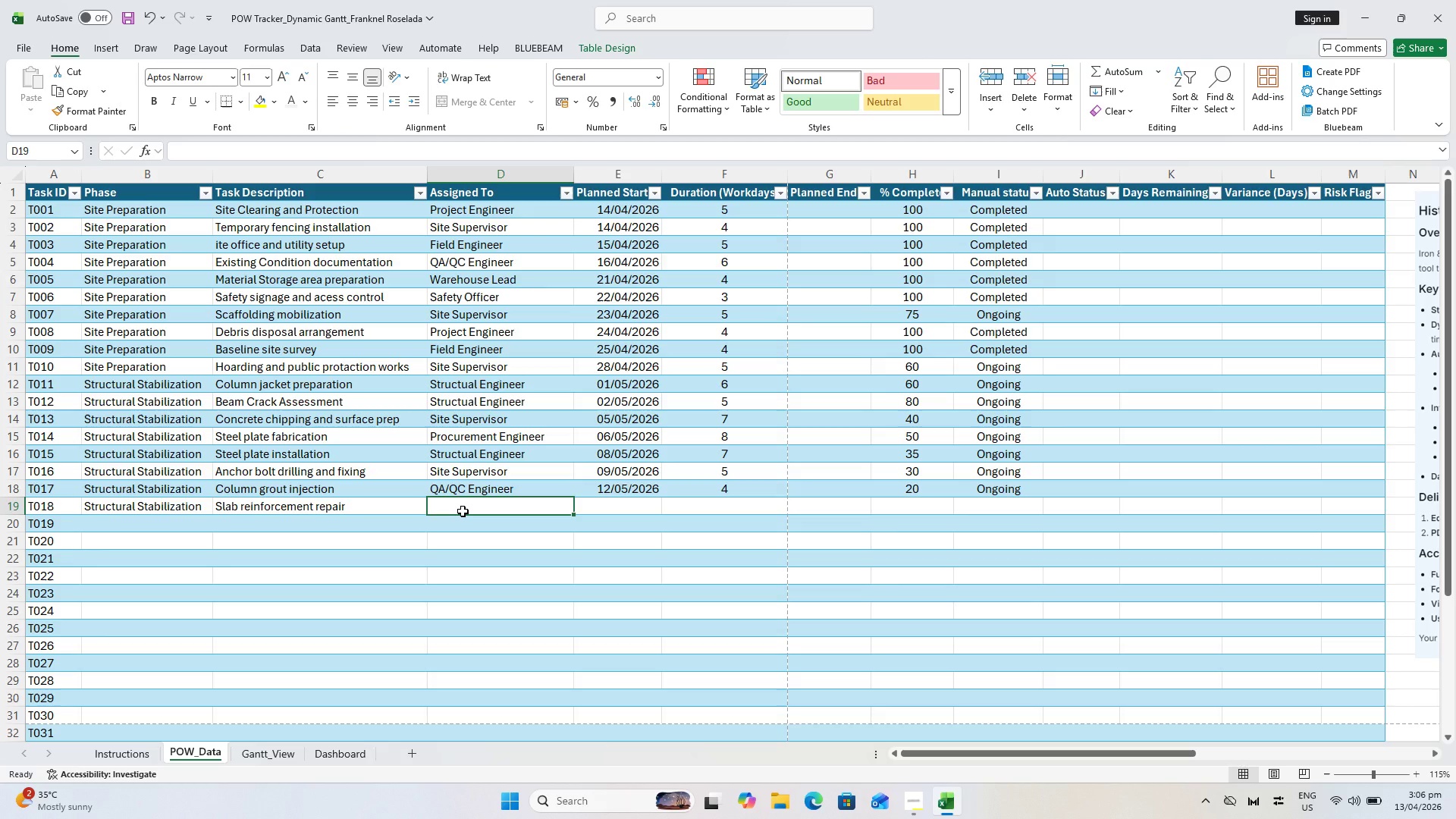 
key(Alt+AltLeft)
 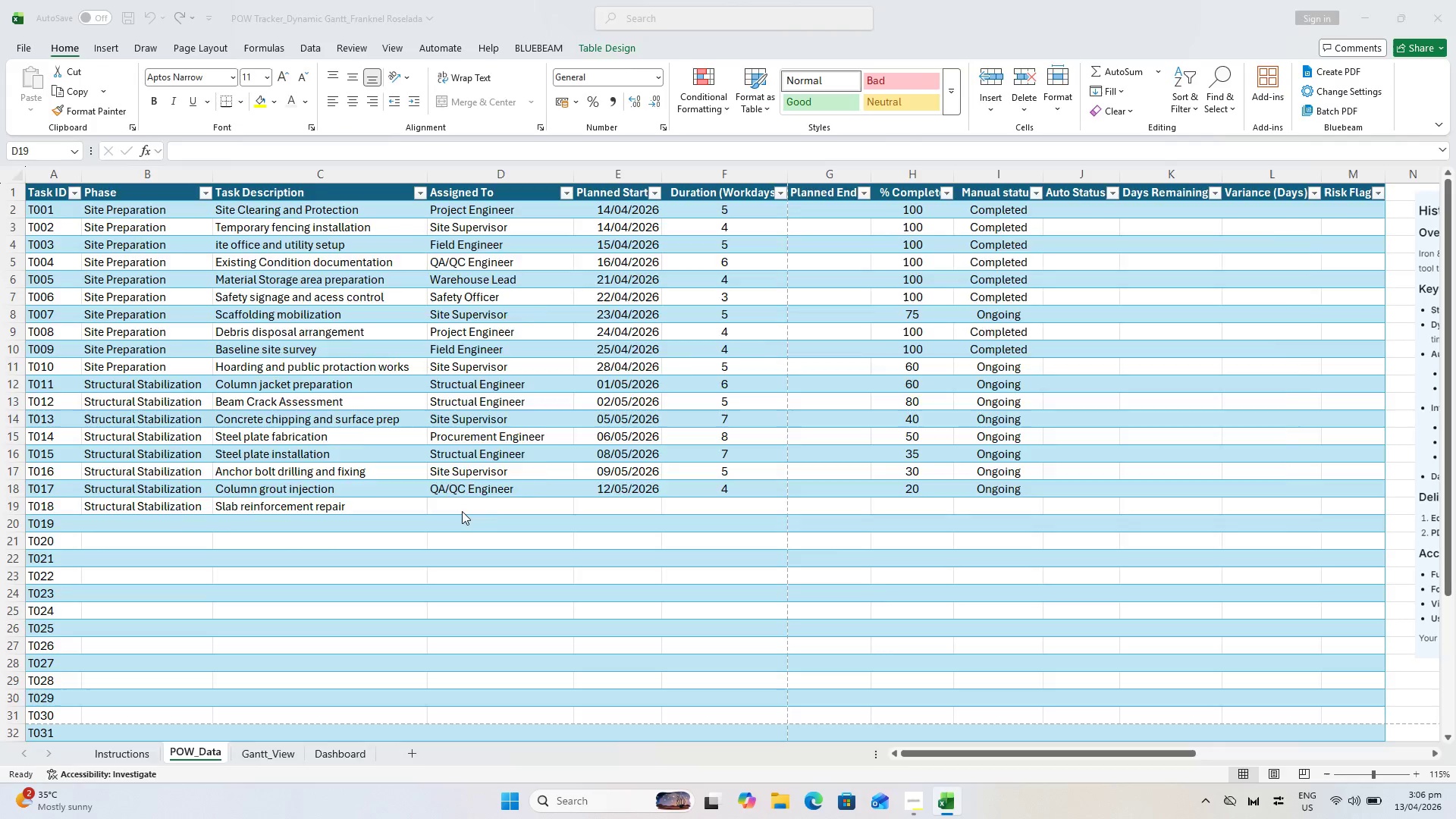 
key(Alt+Tab)